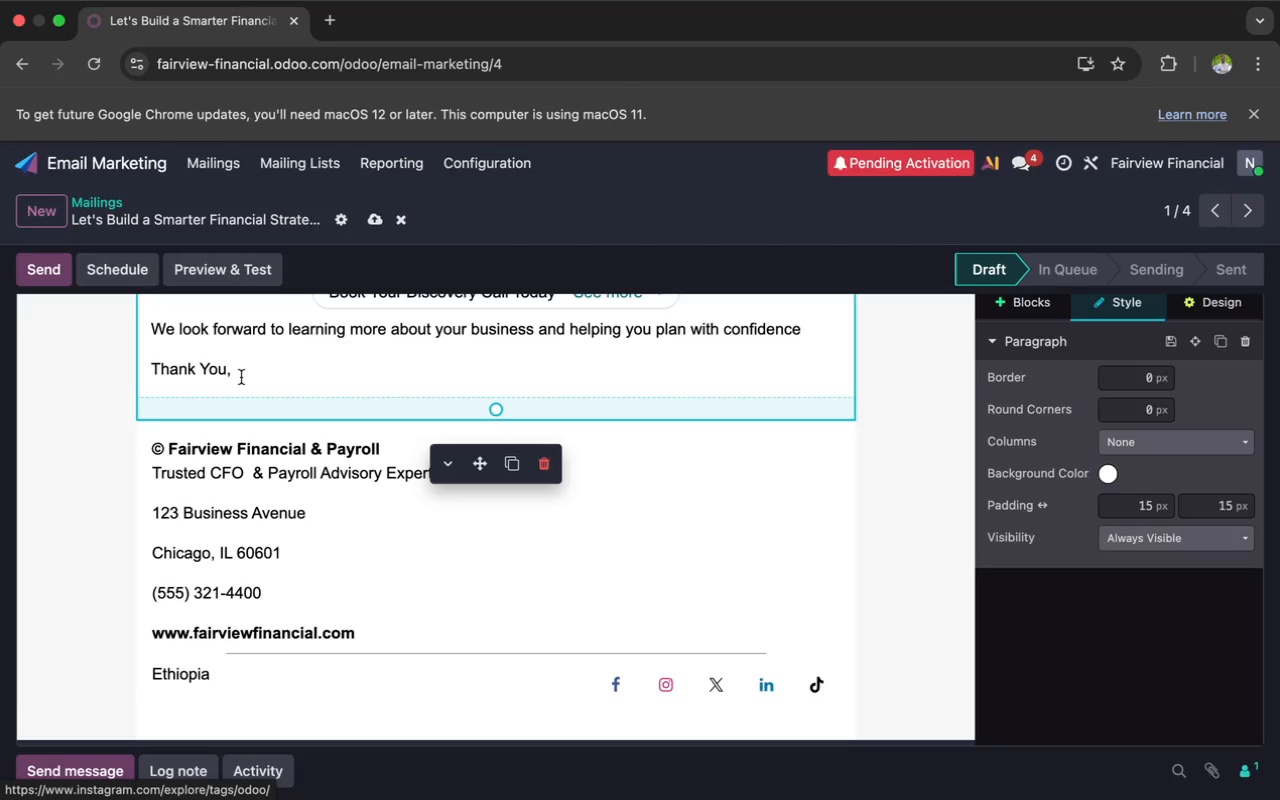 
left_click([158, 546])
 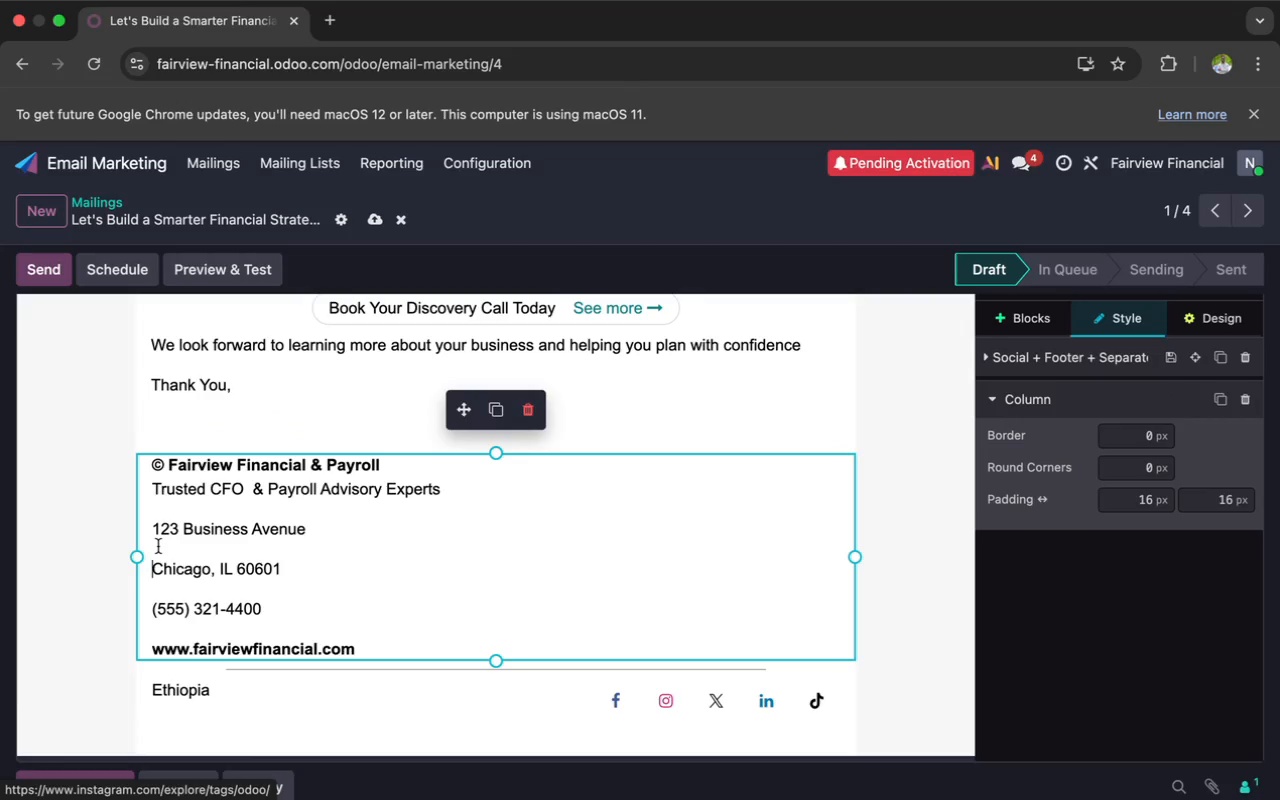 
key(Backspace)
 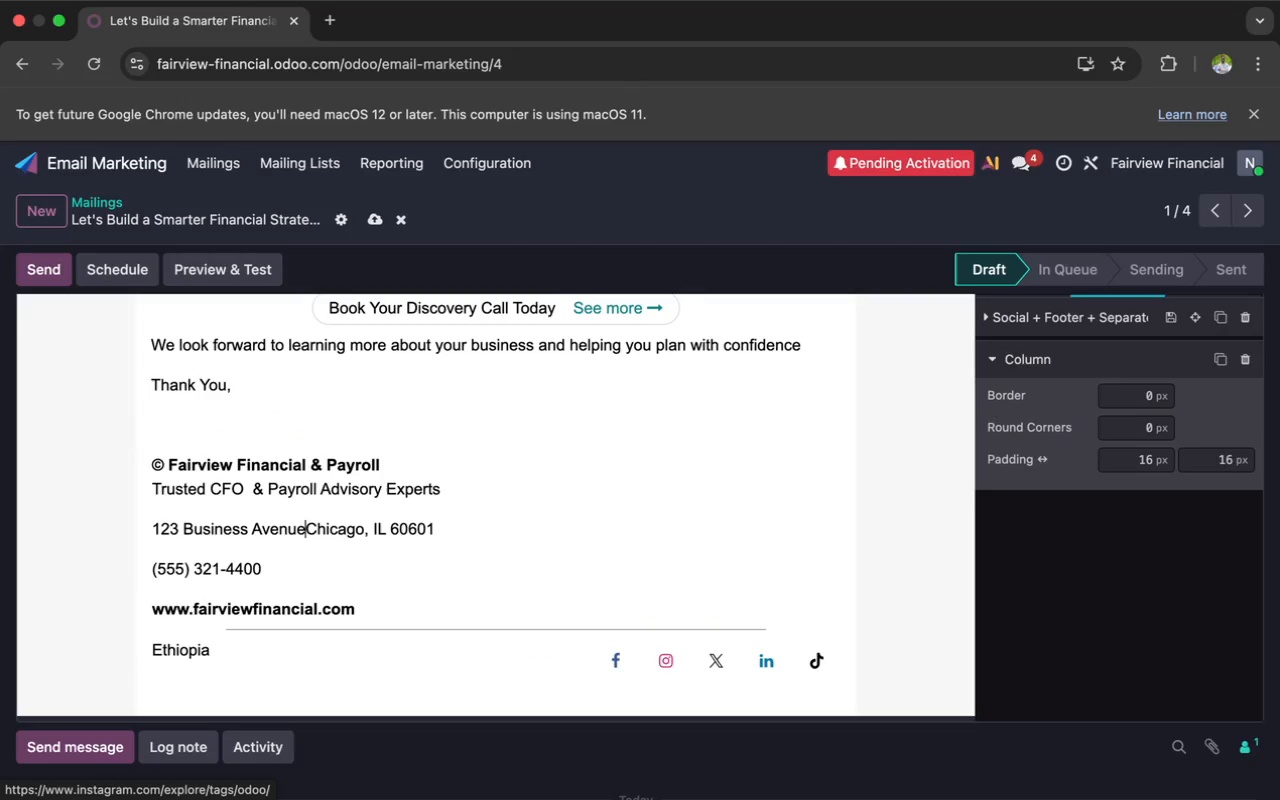 
hold_key(key=Space, duration=1.5)
 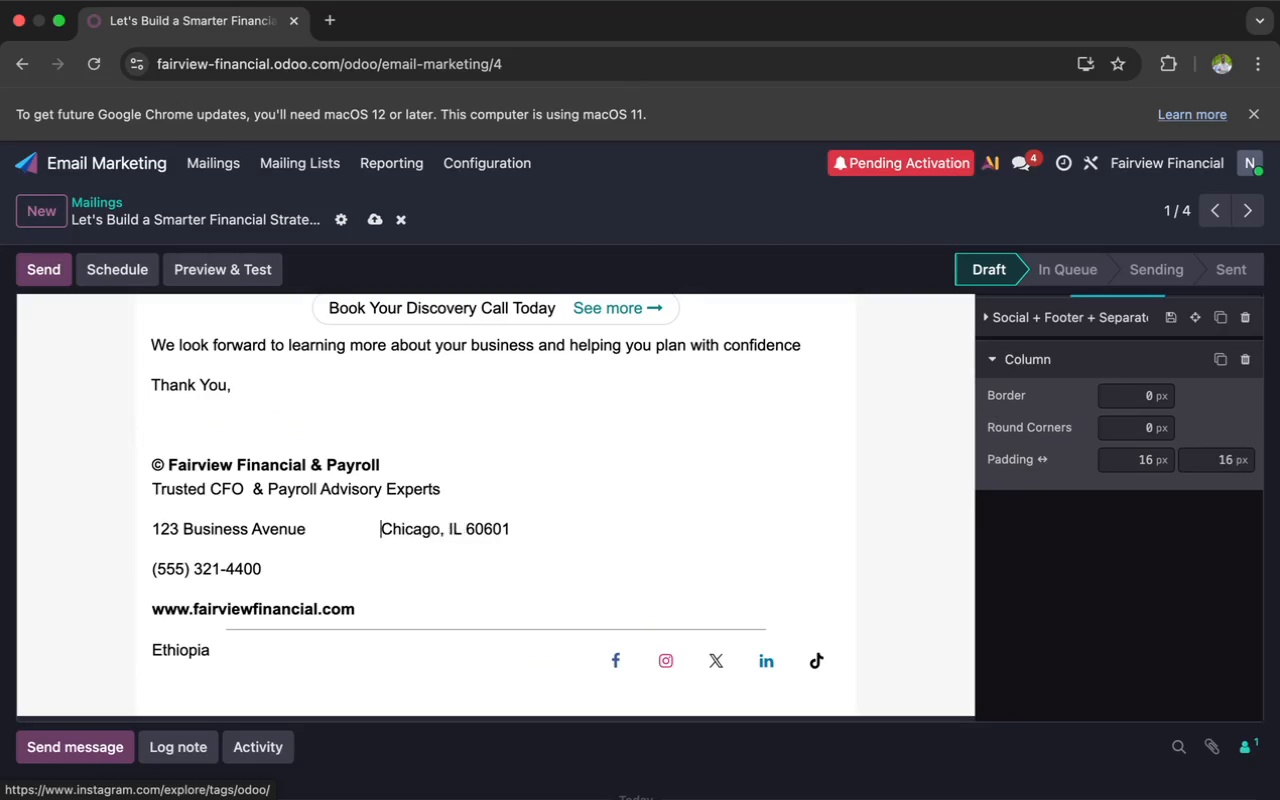 
hold_key(key=Space, duration=0.53)
 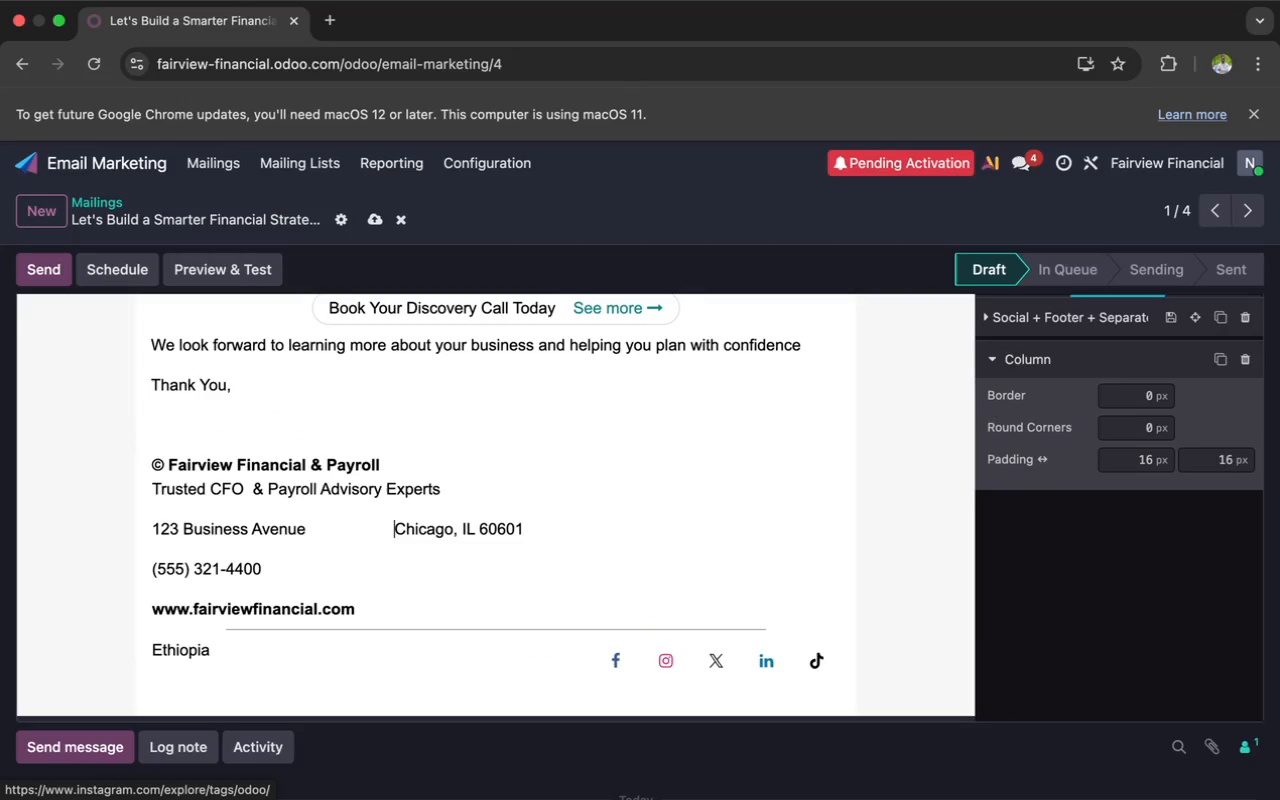 
key(Space)
 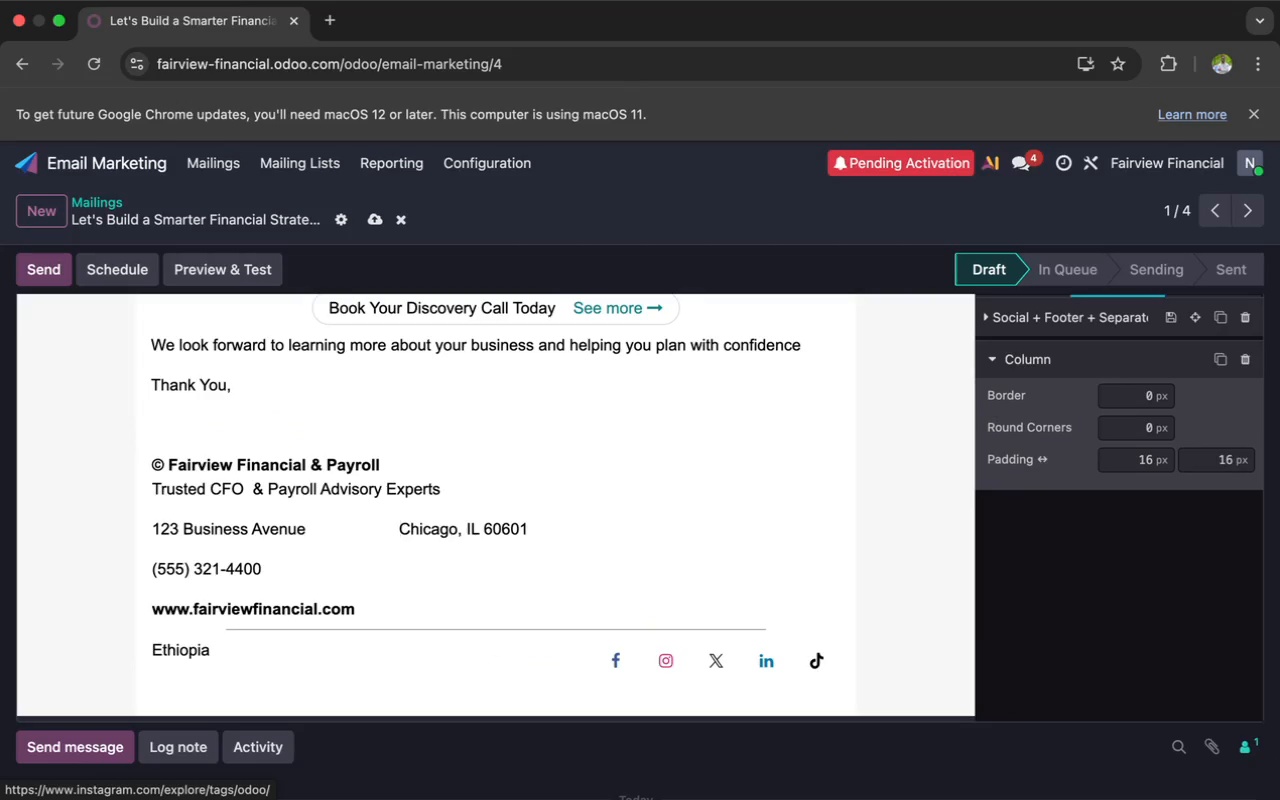 
key(Space)
 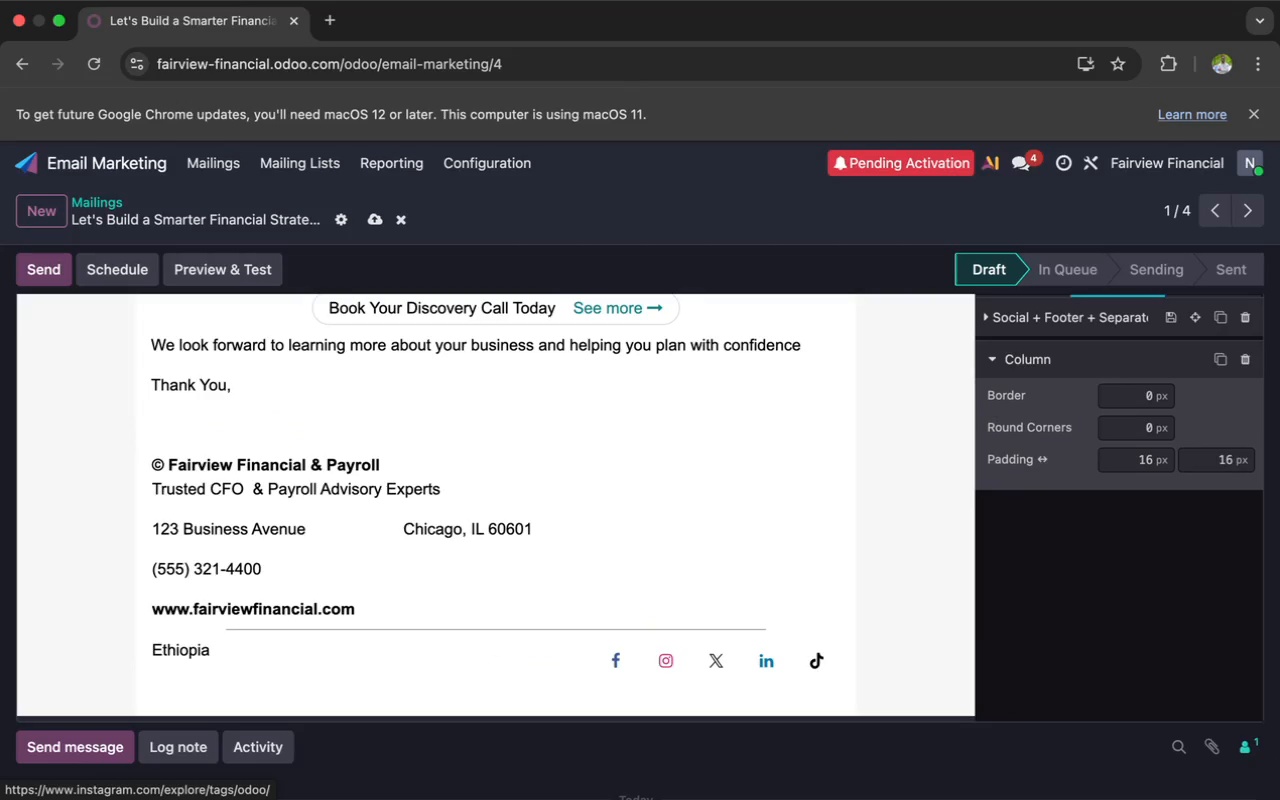 
hold_key(key=Space, duration=1.5)
 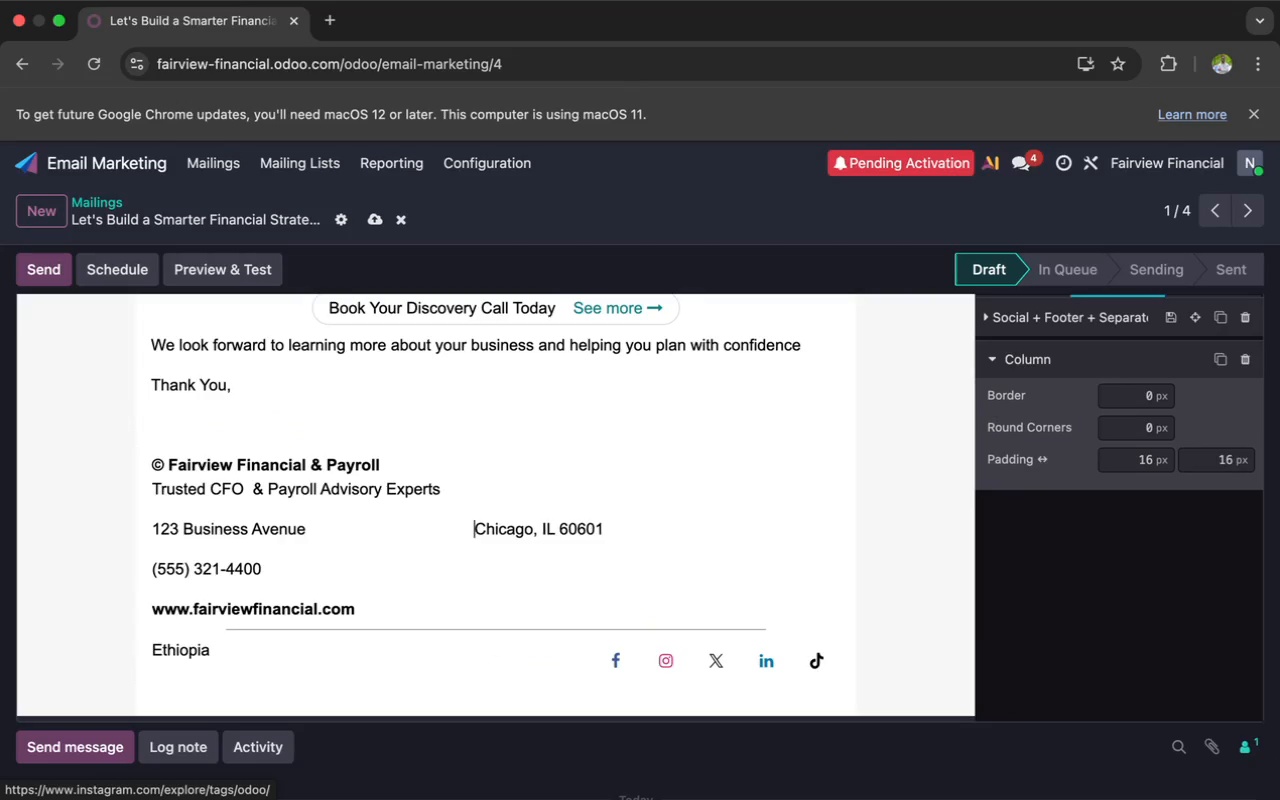 
hold_key(key=Space, duration=0.38)
 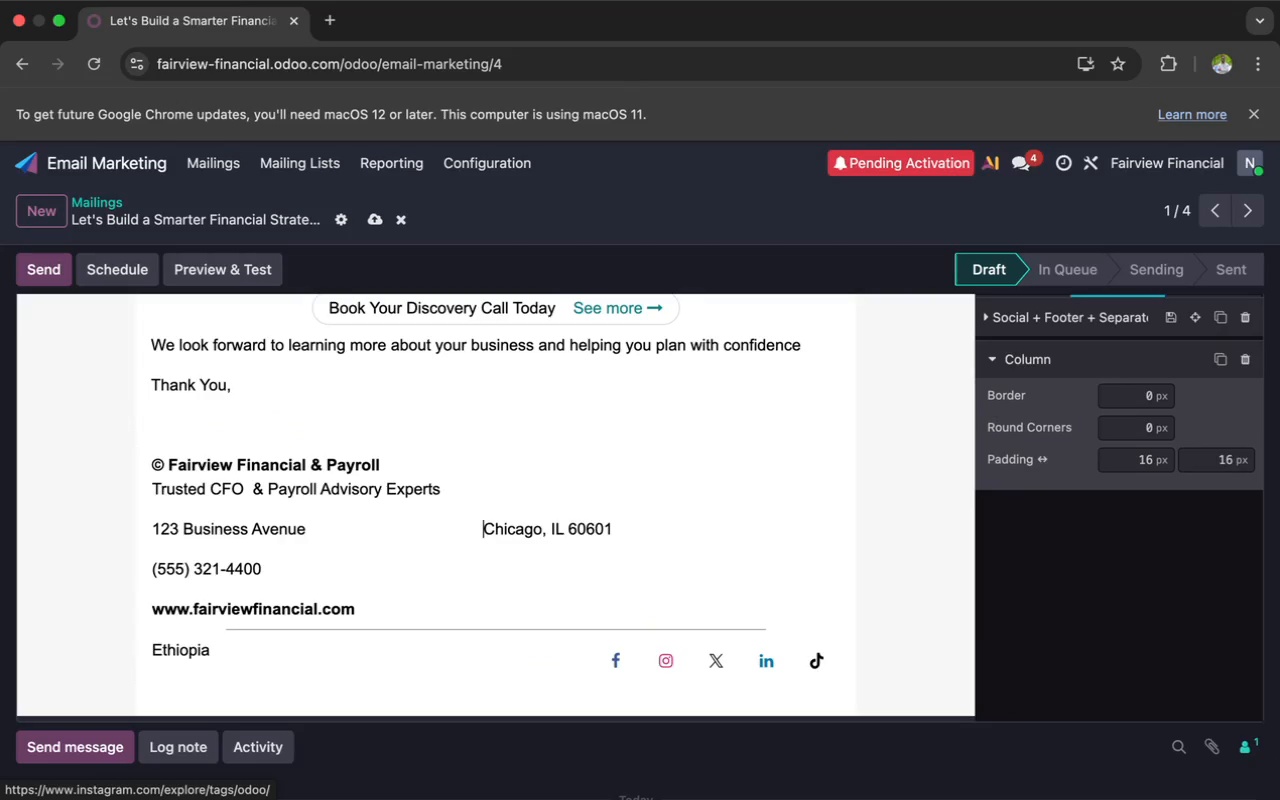 
key(Space)
 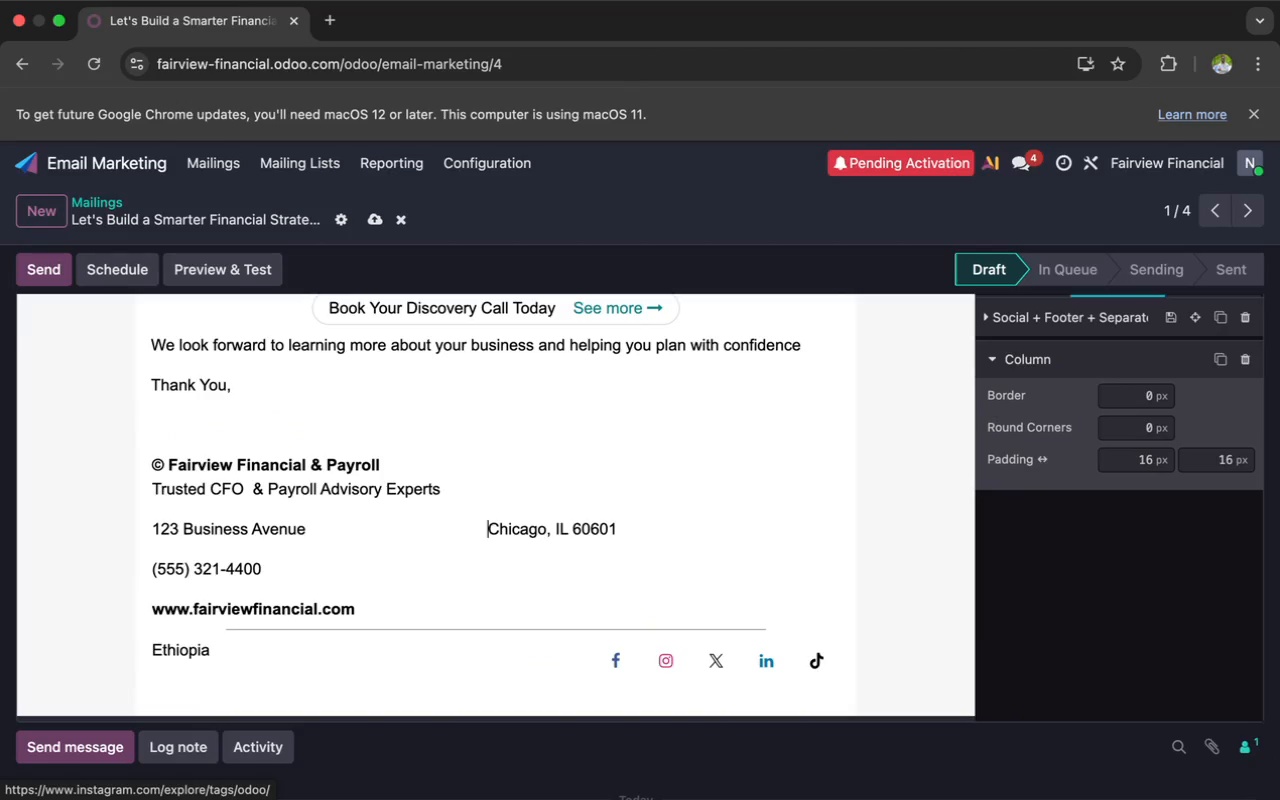 
key(Space)
 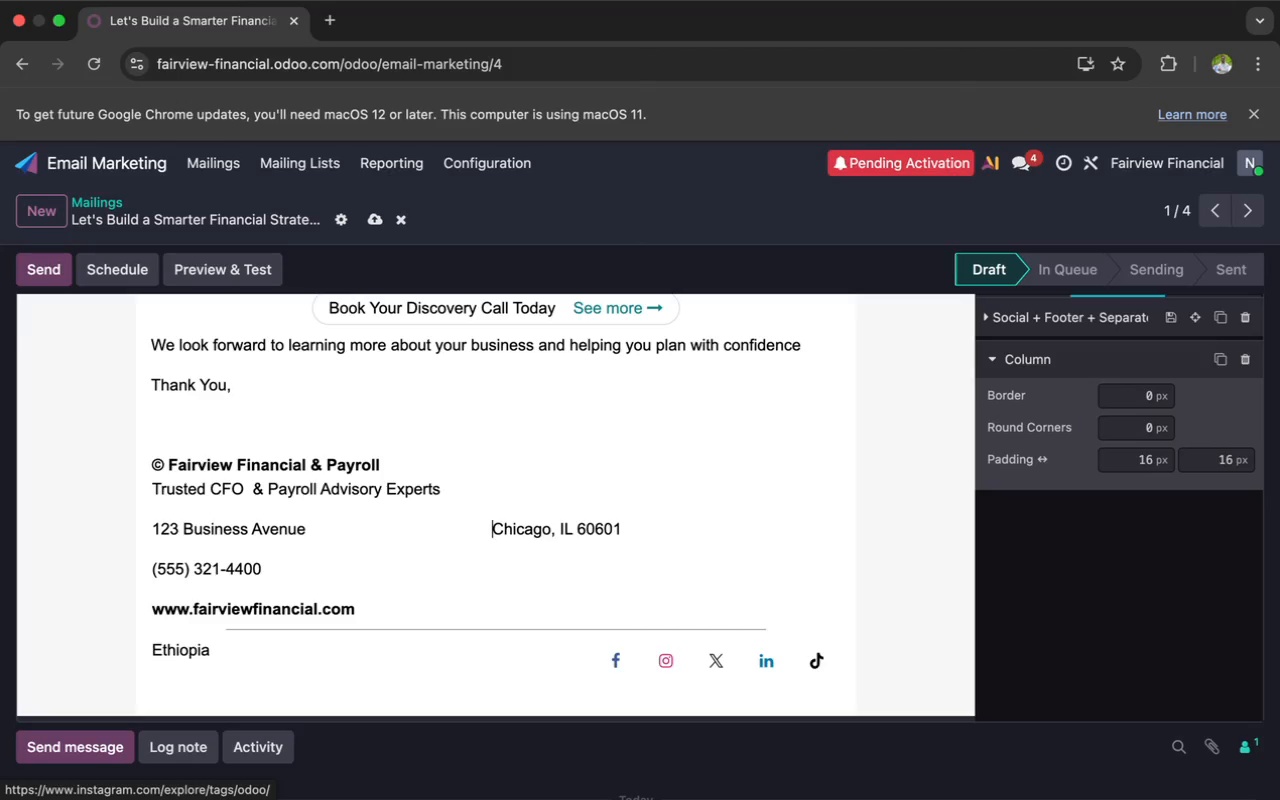 
key(Space)
 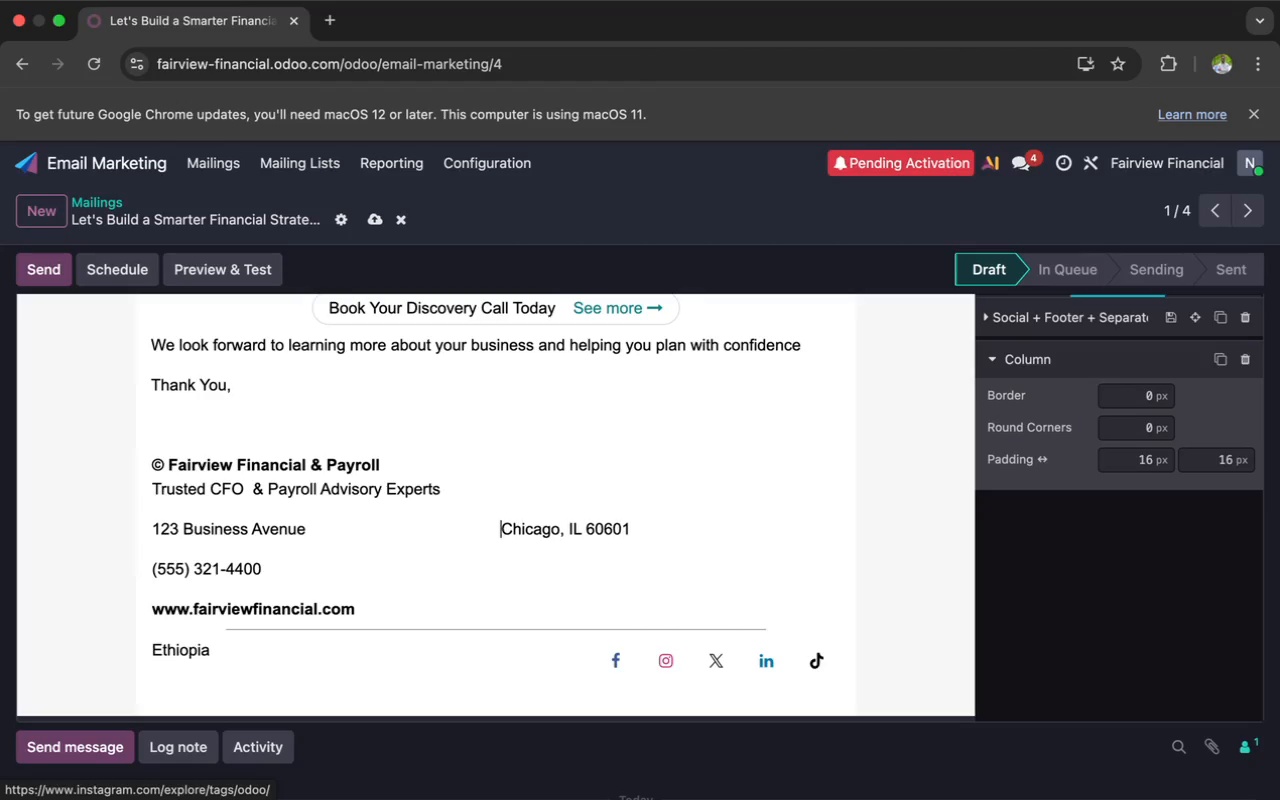 
key(Space)
 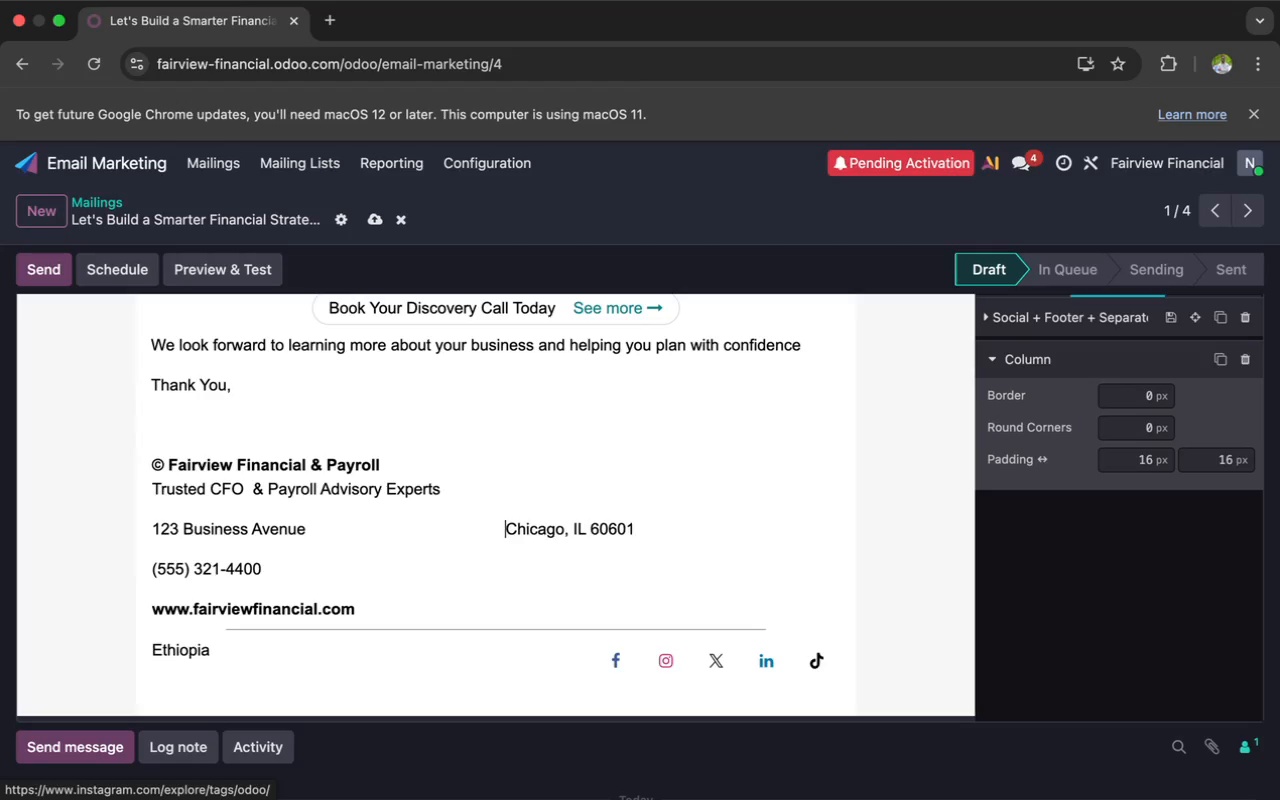 
key(Space)
 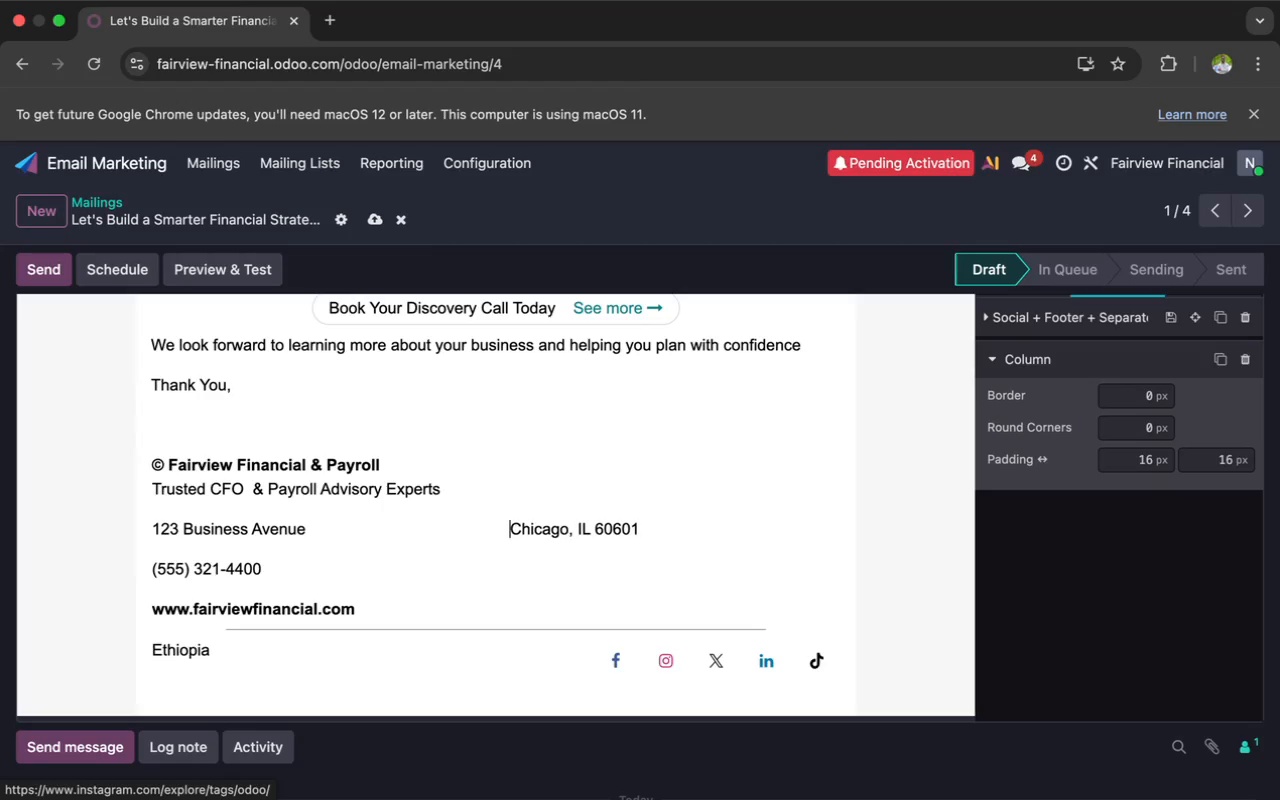 
key(Space)
 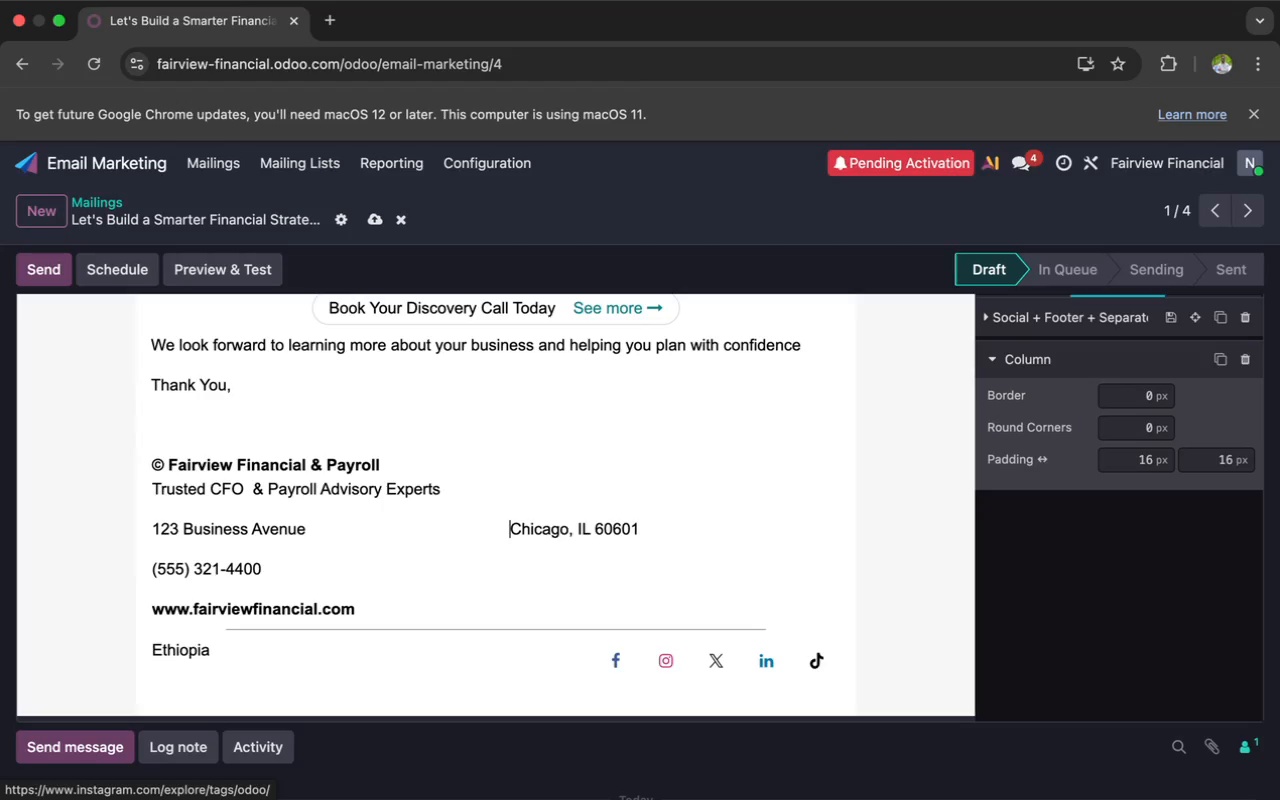 
key(Space)
 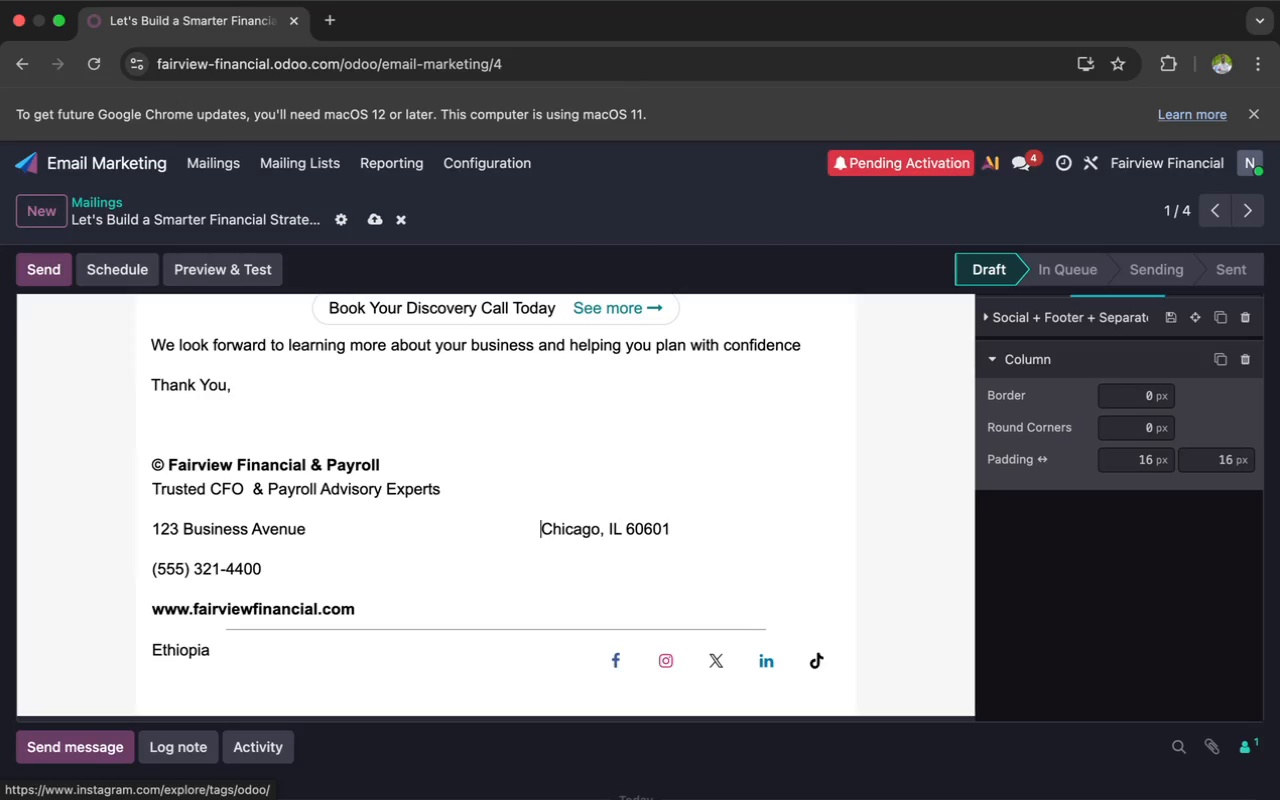 
hold_key(key=Space, duration=1.51)
 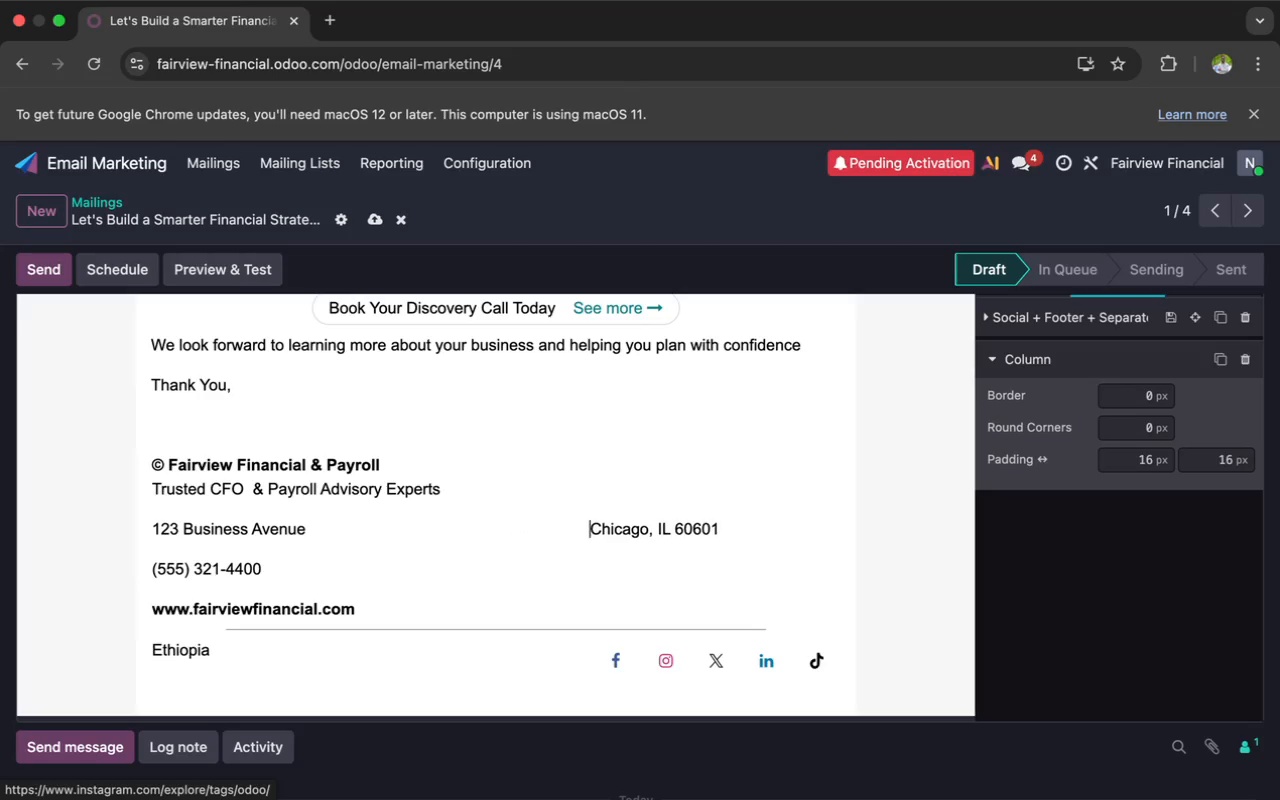 
hold_key(key=Space, duration=1.2)
 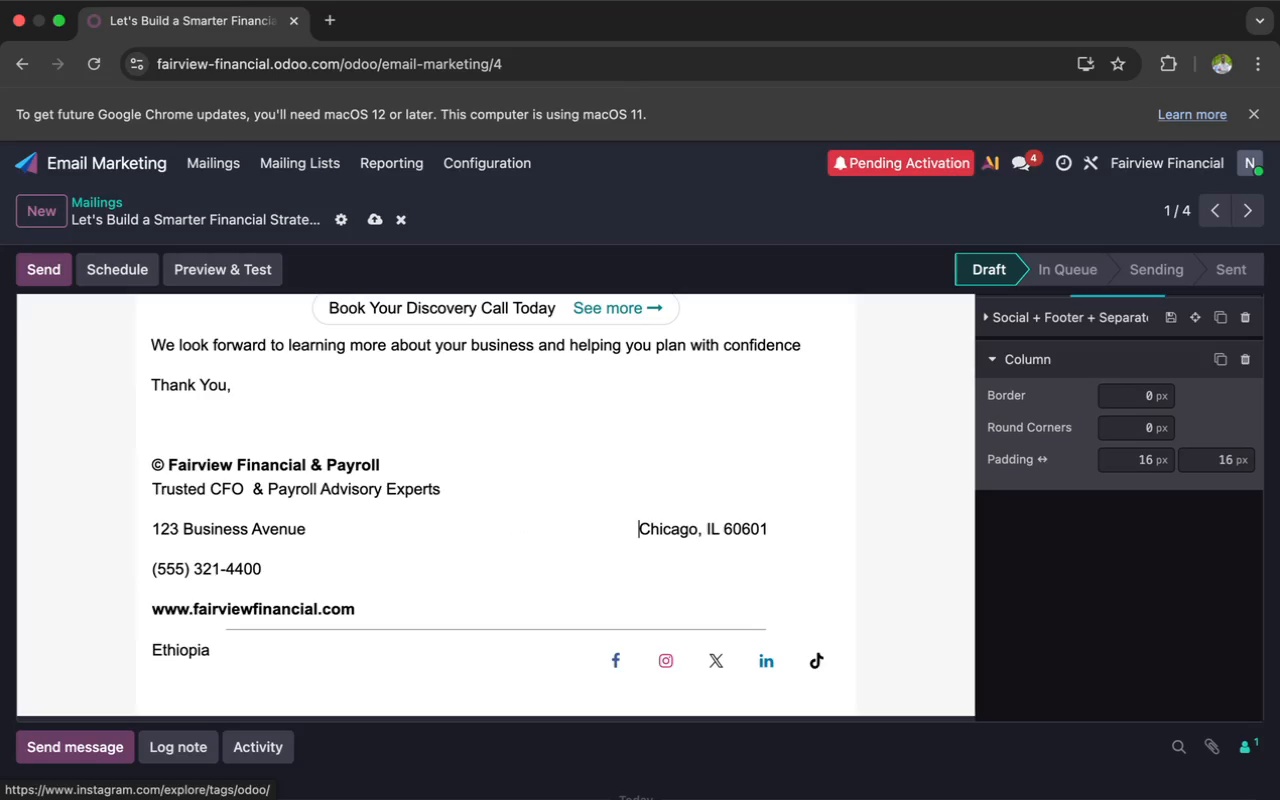 
key(Space)
 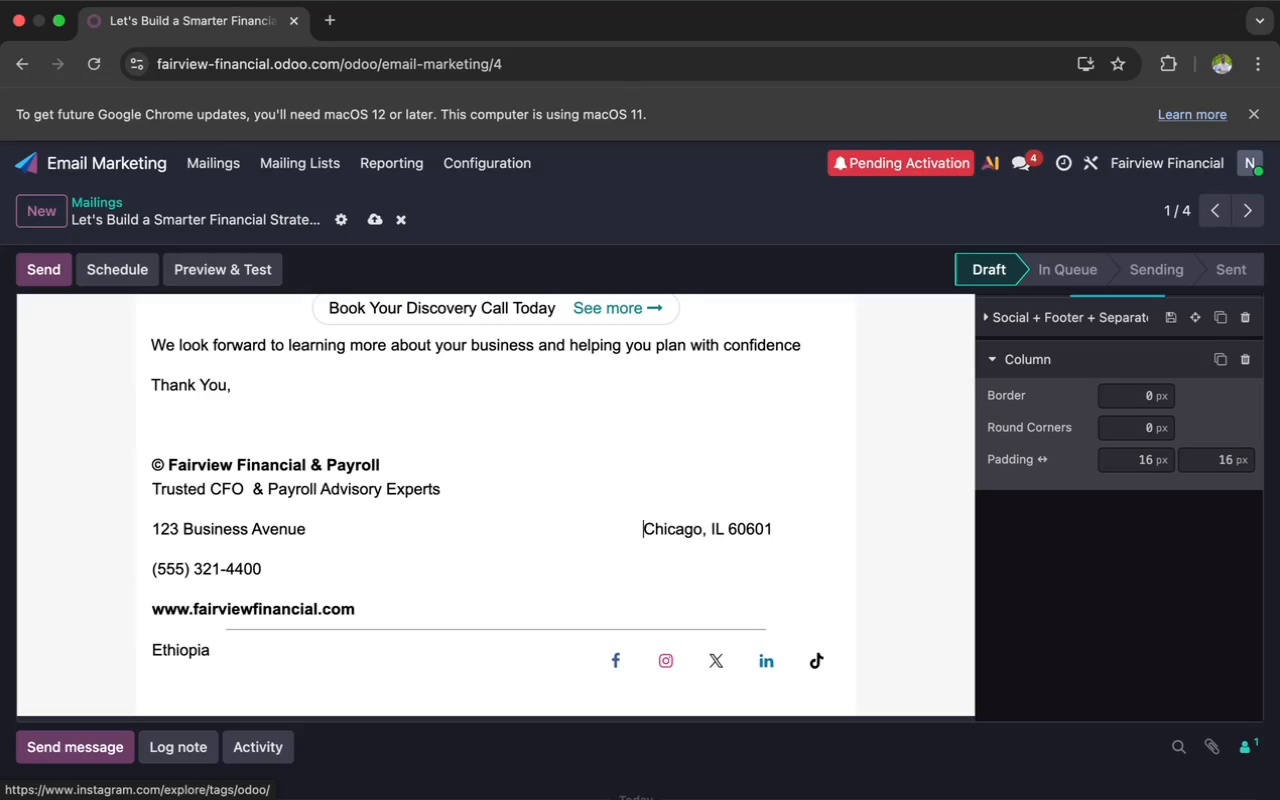 
key(Space)
 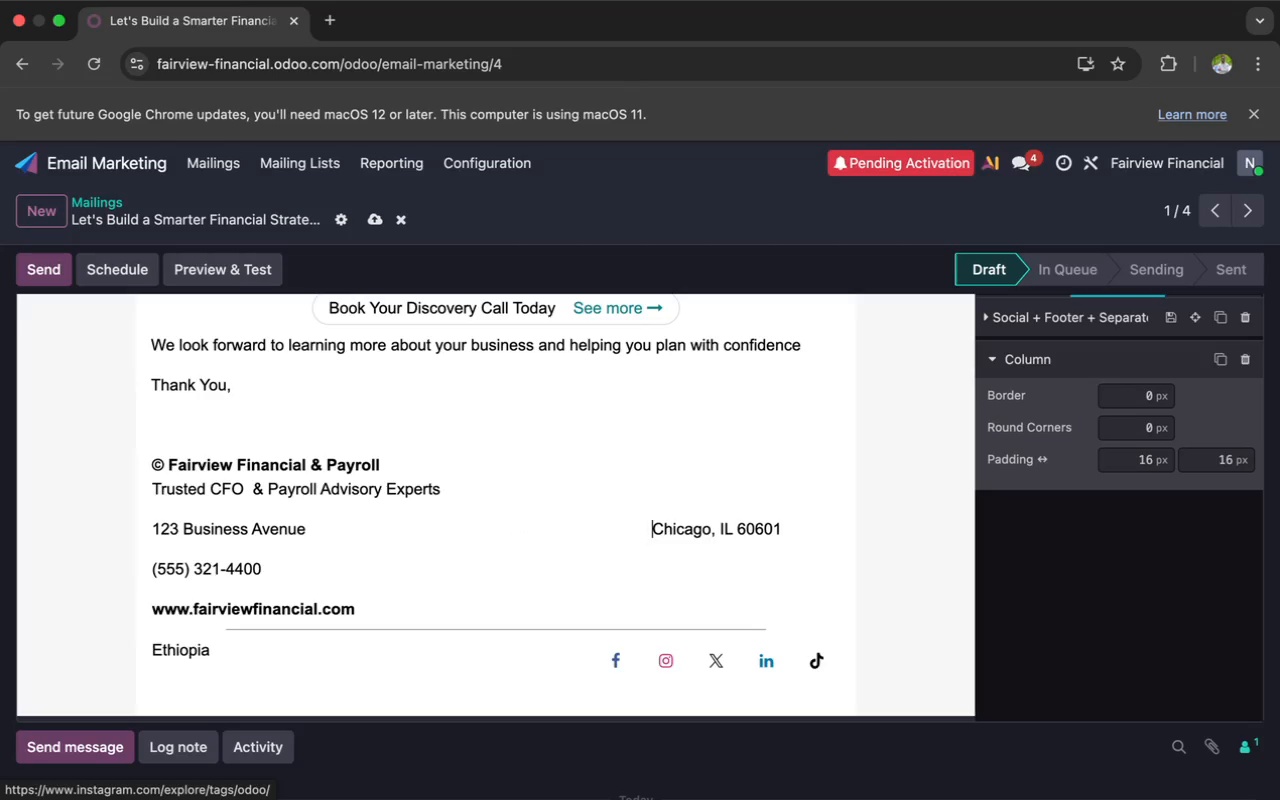 
key(Space)
 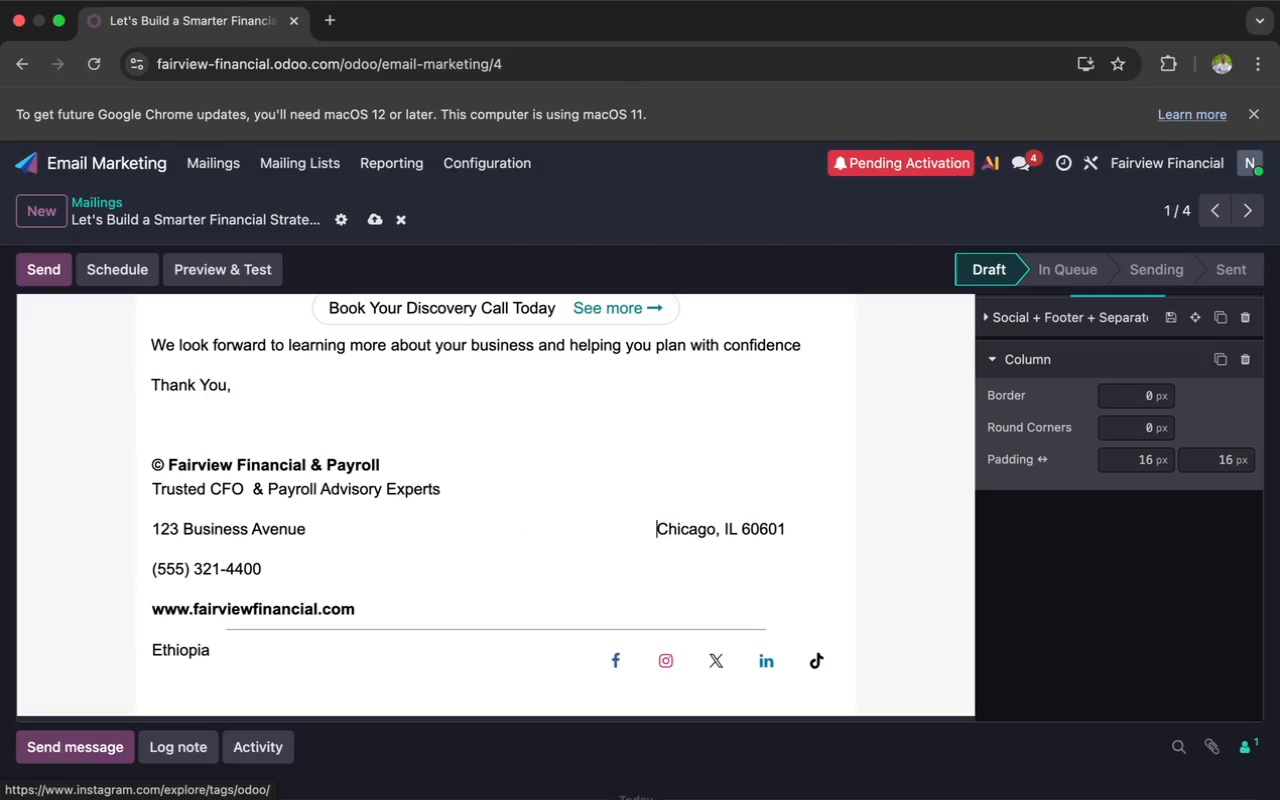 
key(Space)
 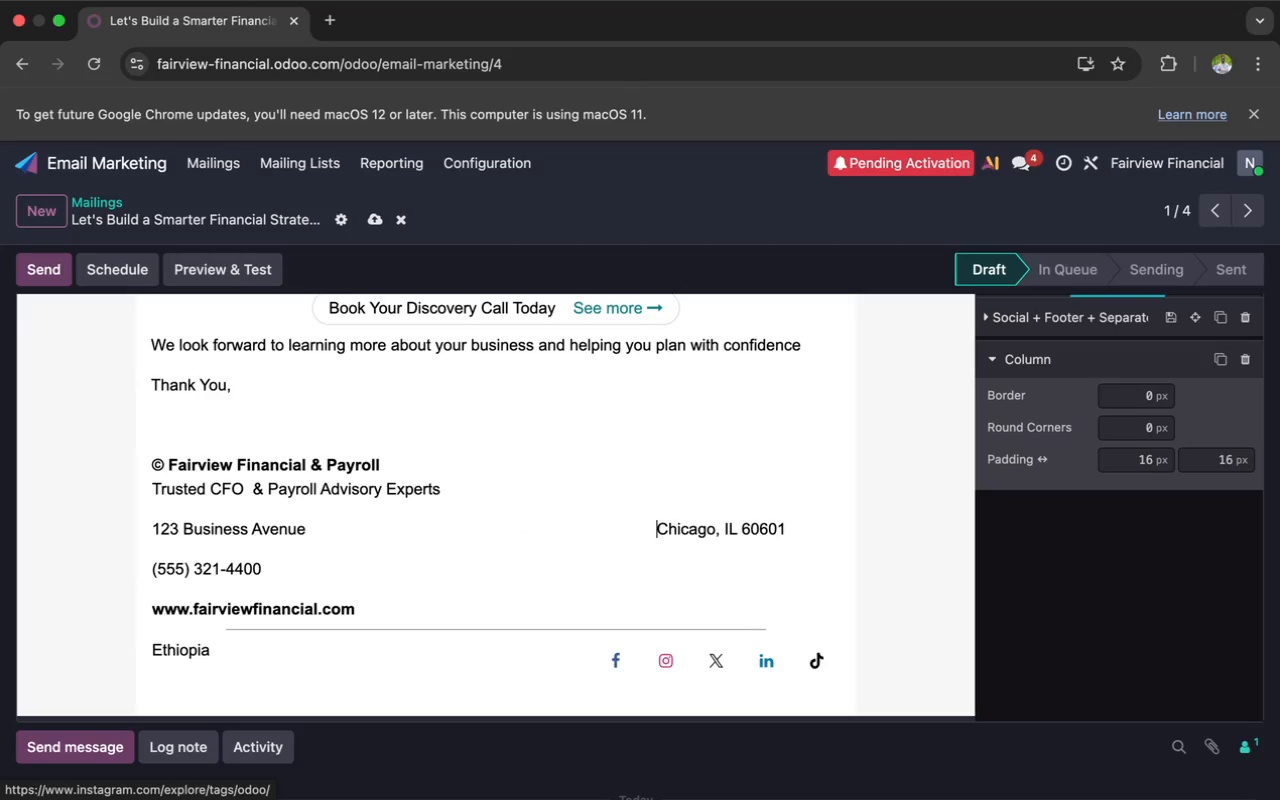 
key(Space)
 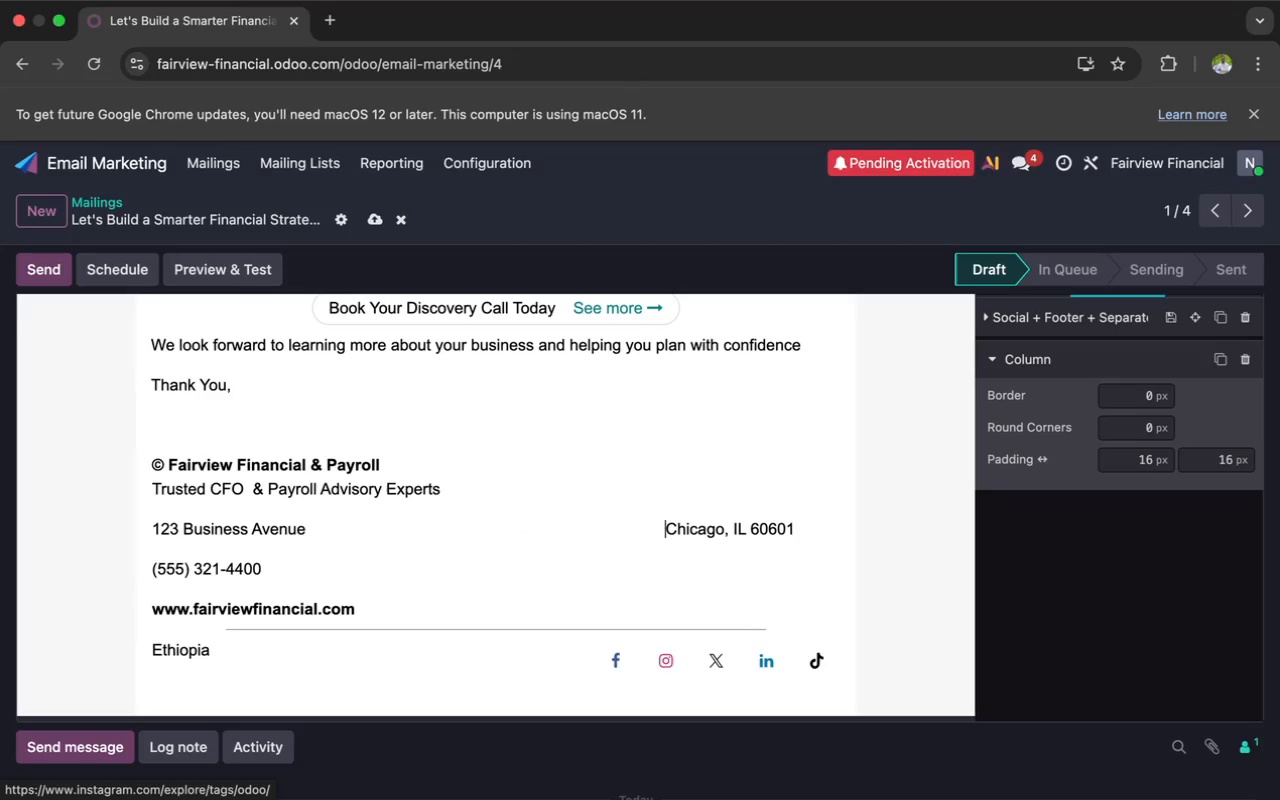 
key(Space)
 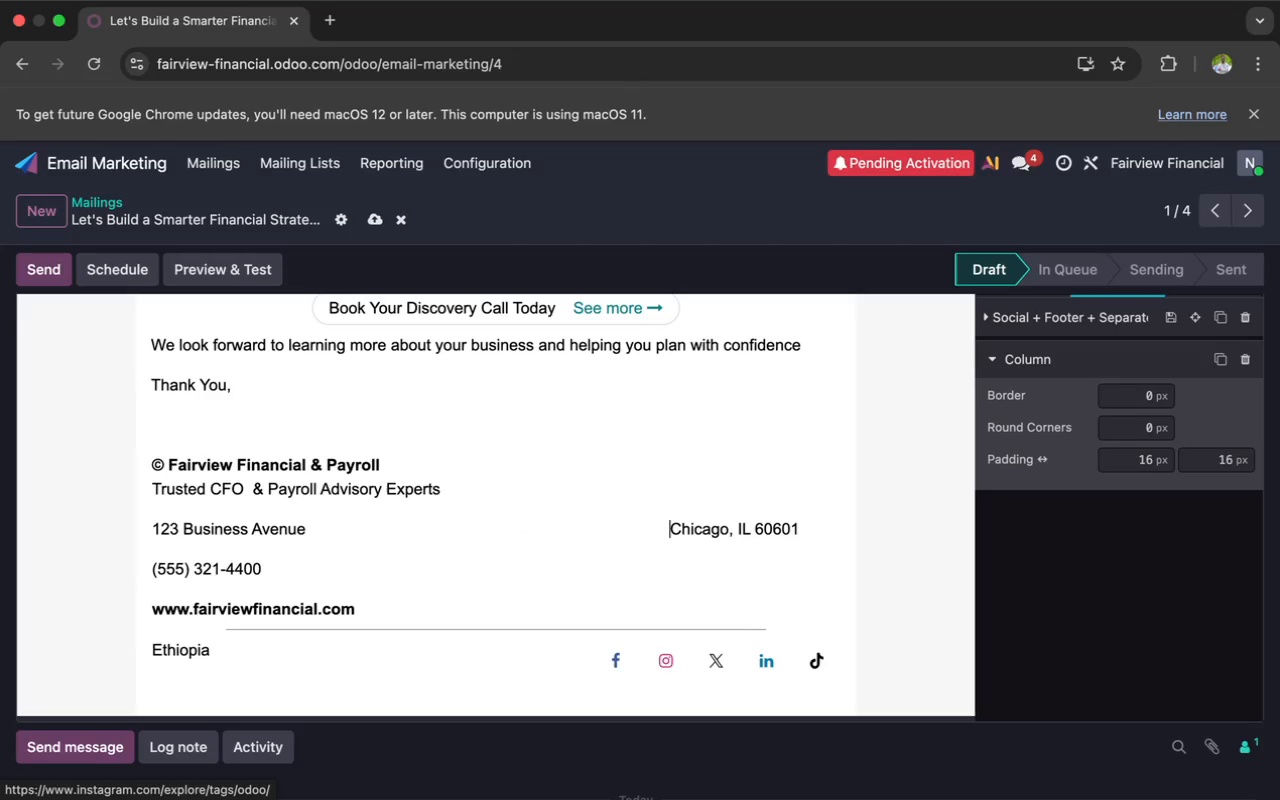 
key(Space)
 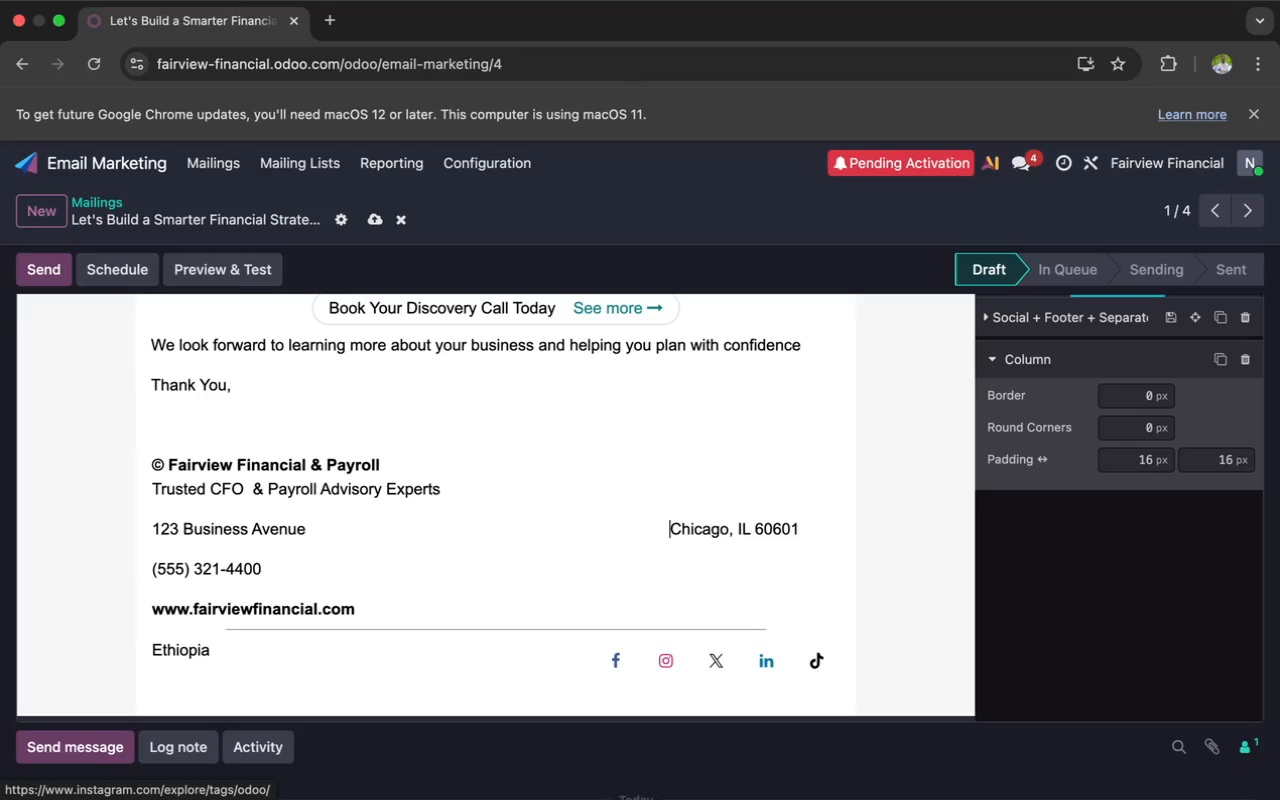 
key(Space)
 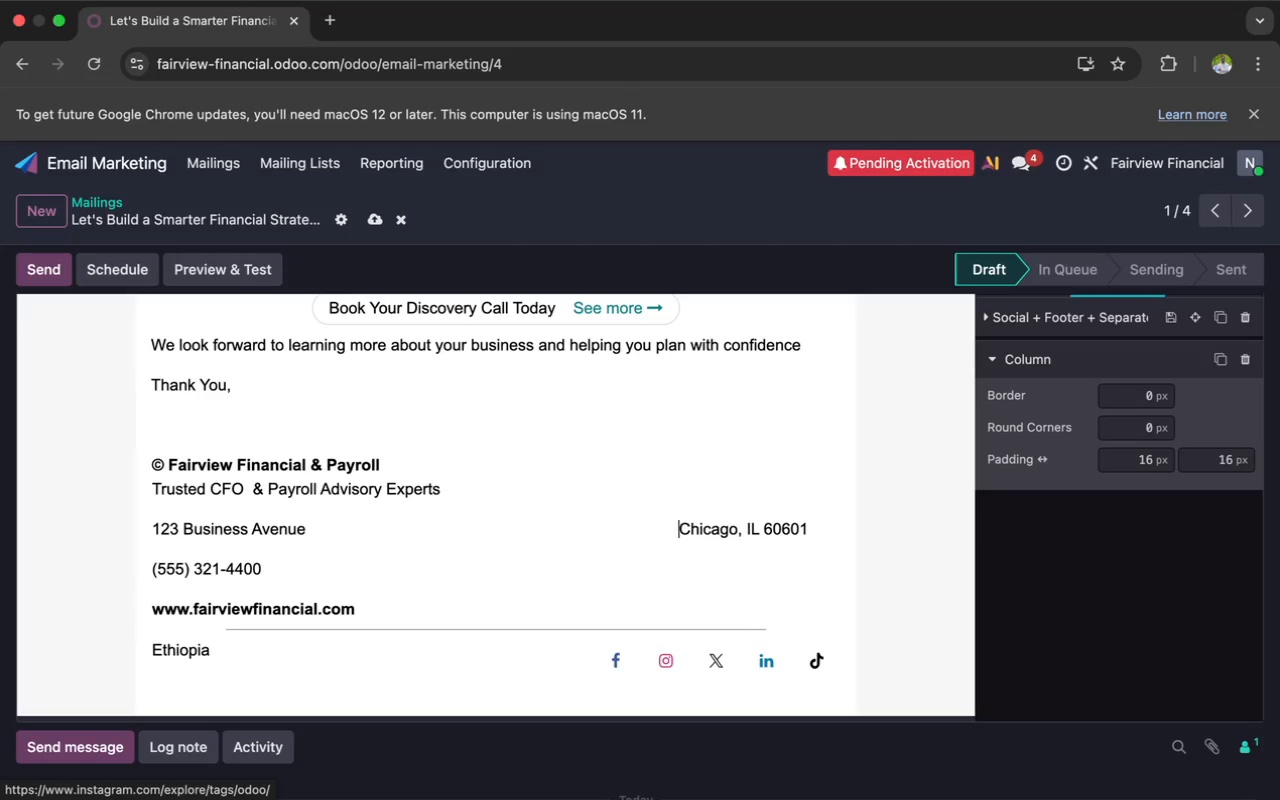 
key(Space)
 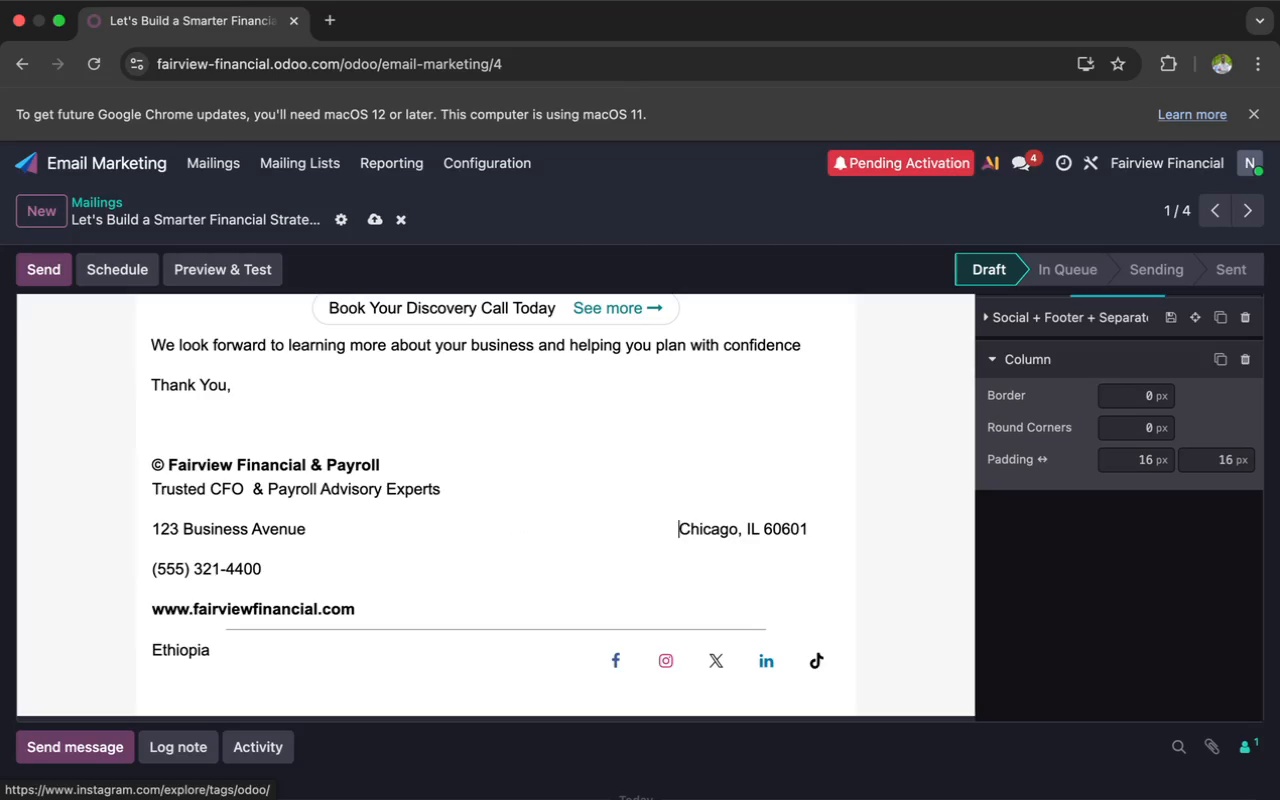 
key(Space)
 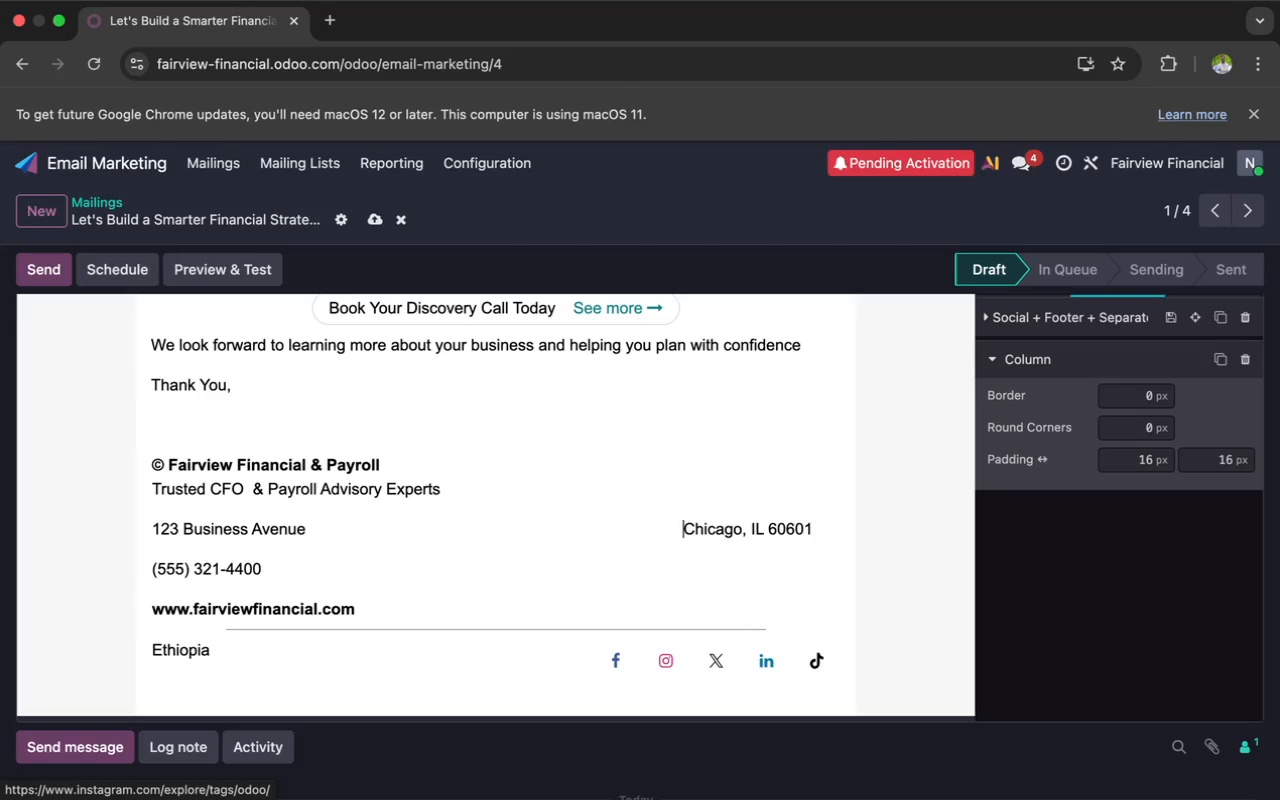 
key(Space)
 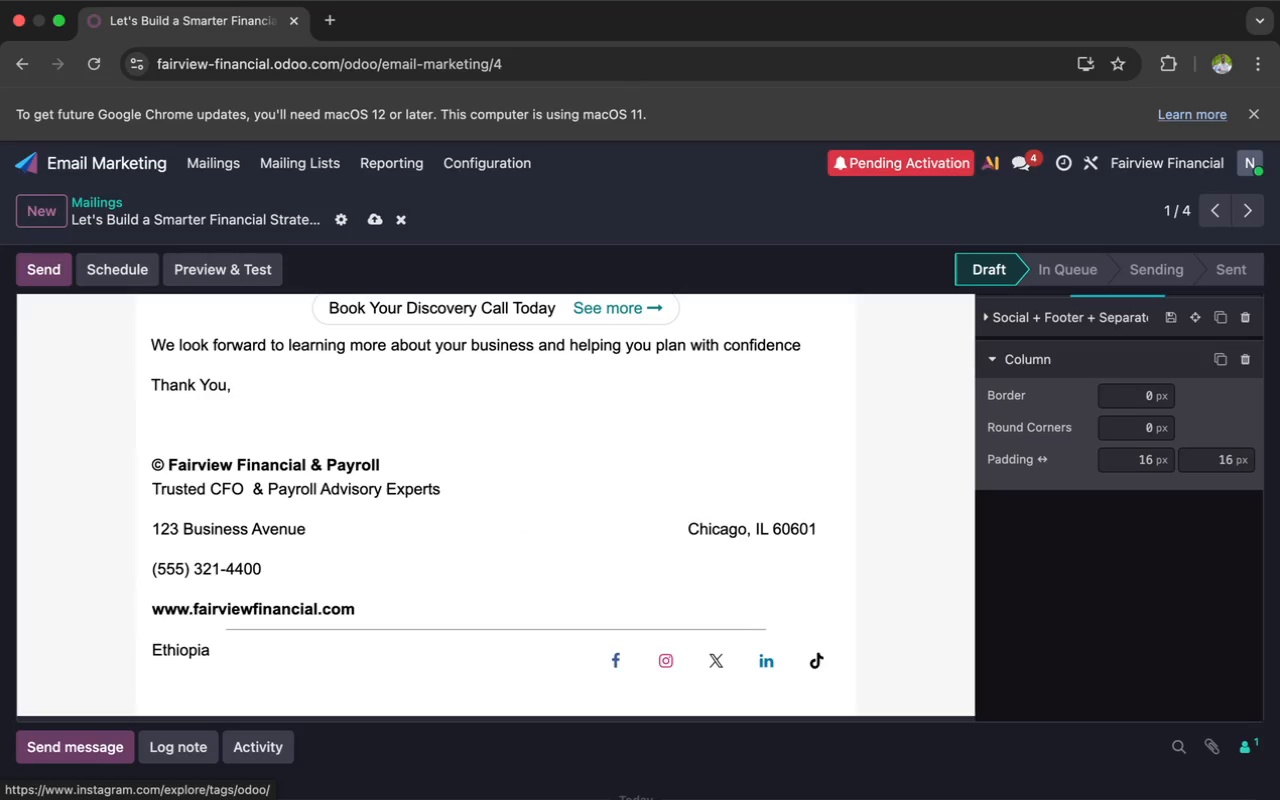 
key(Space)
 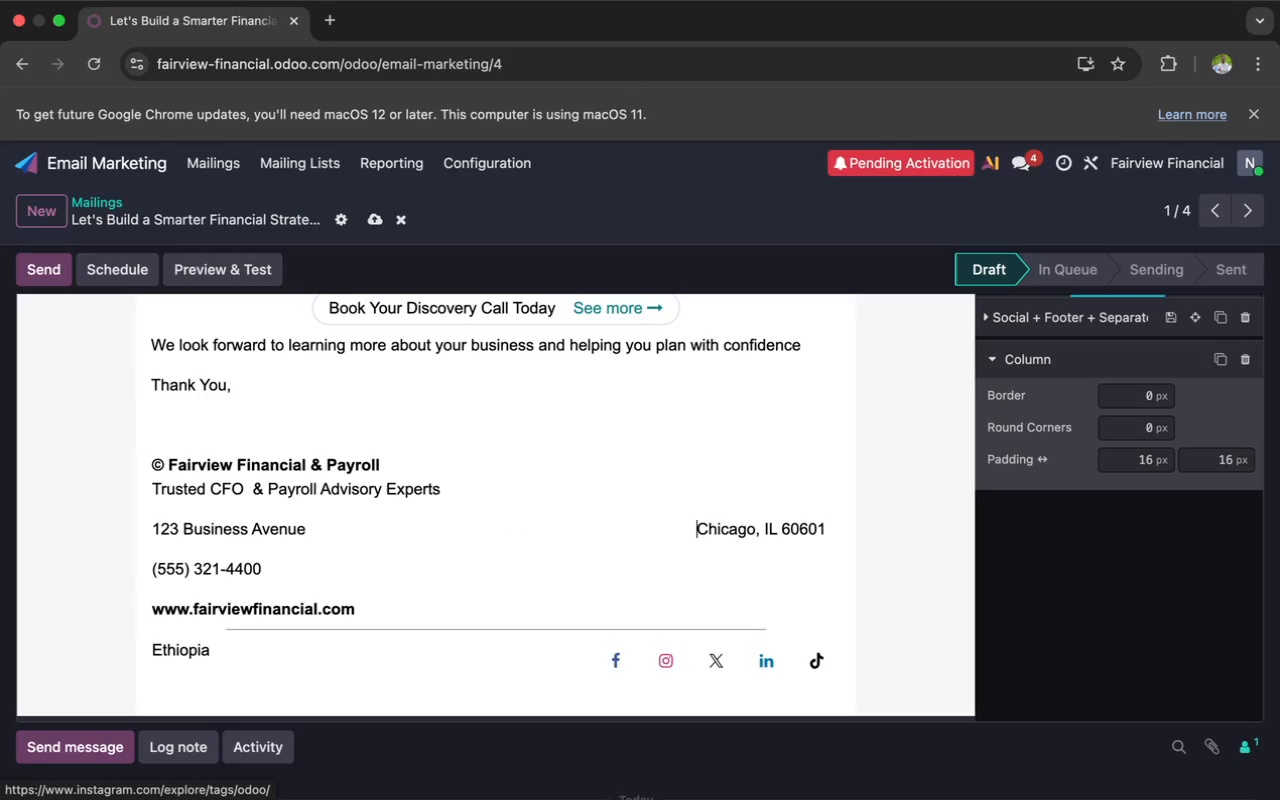 
key(Space)
 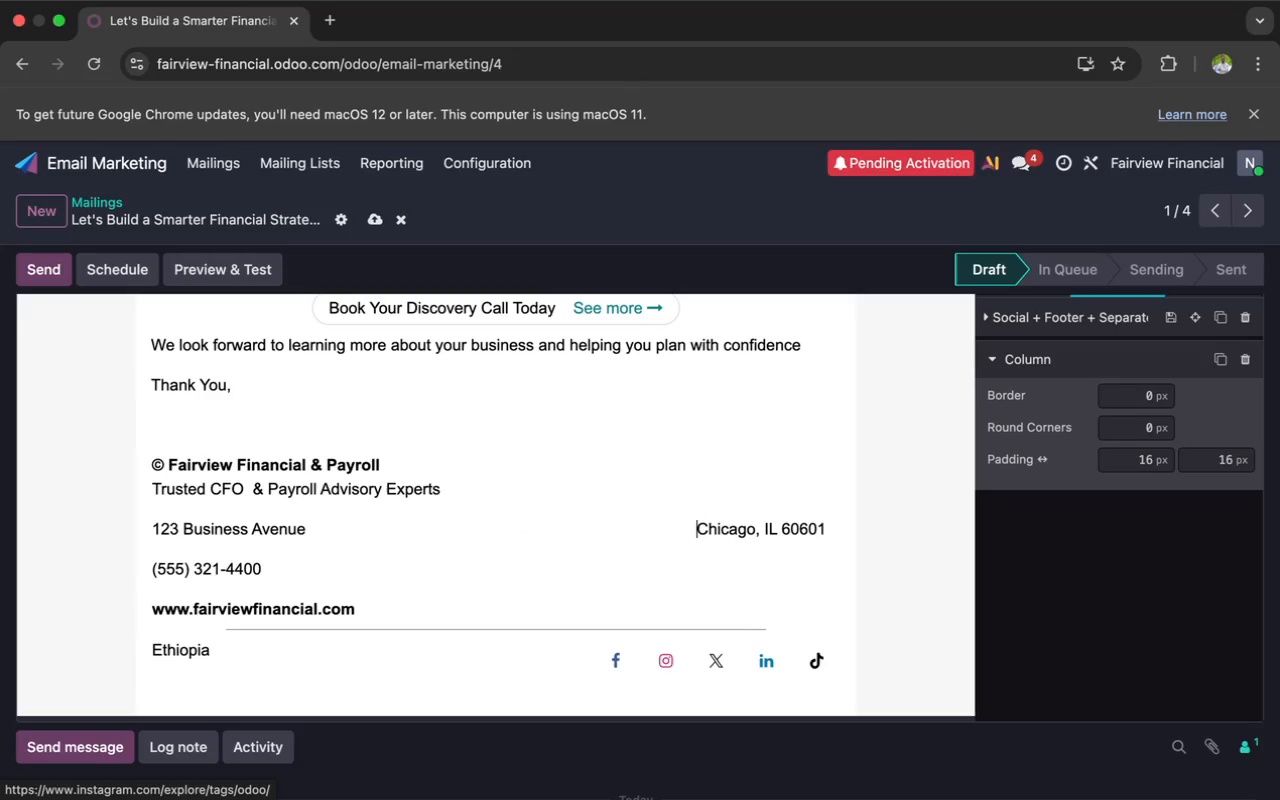 
key(Space)
 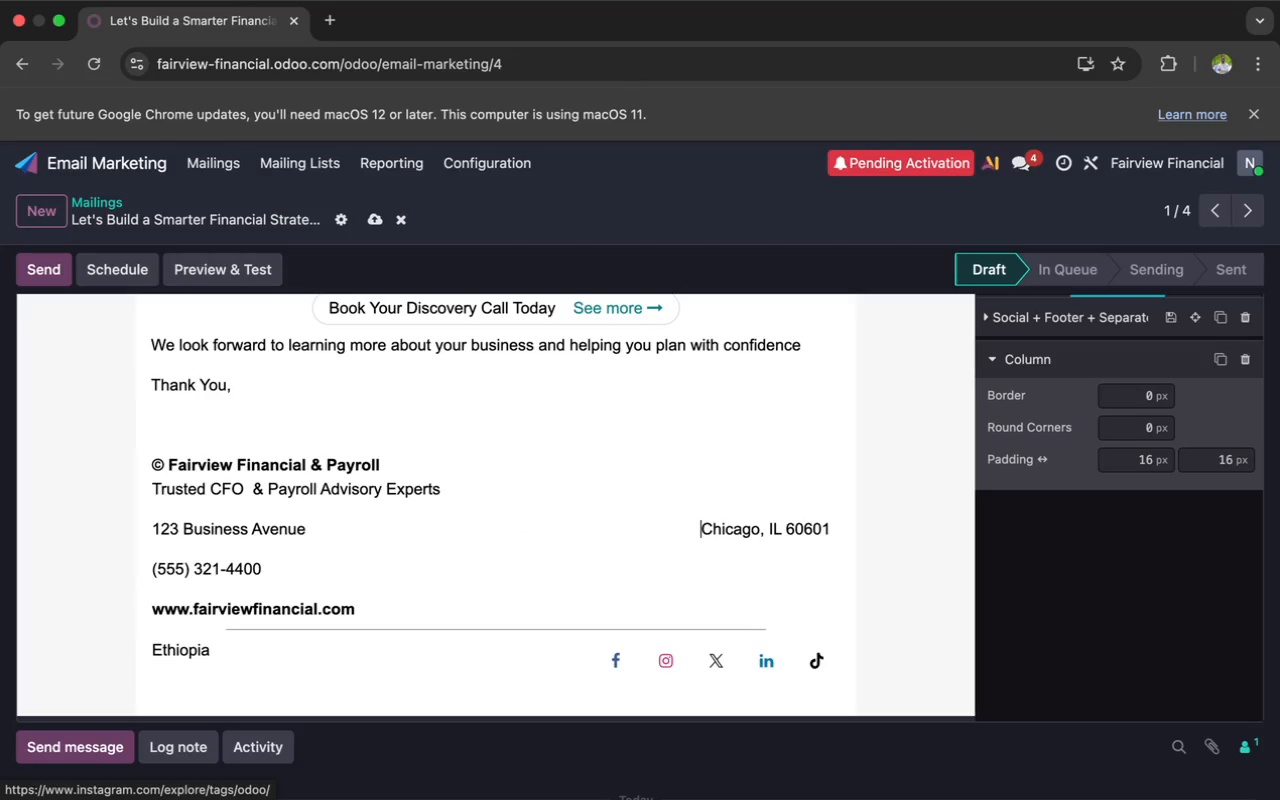 
key(Space)
 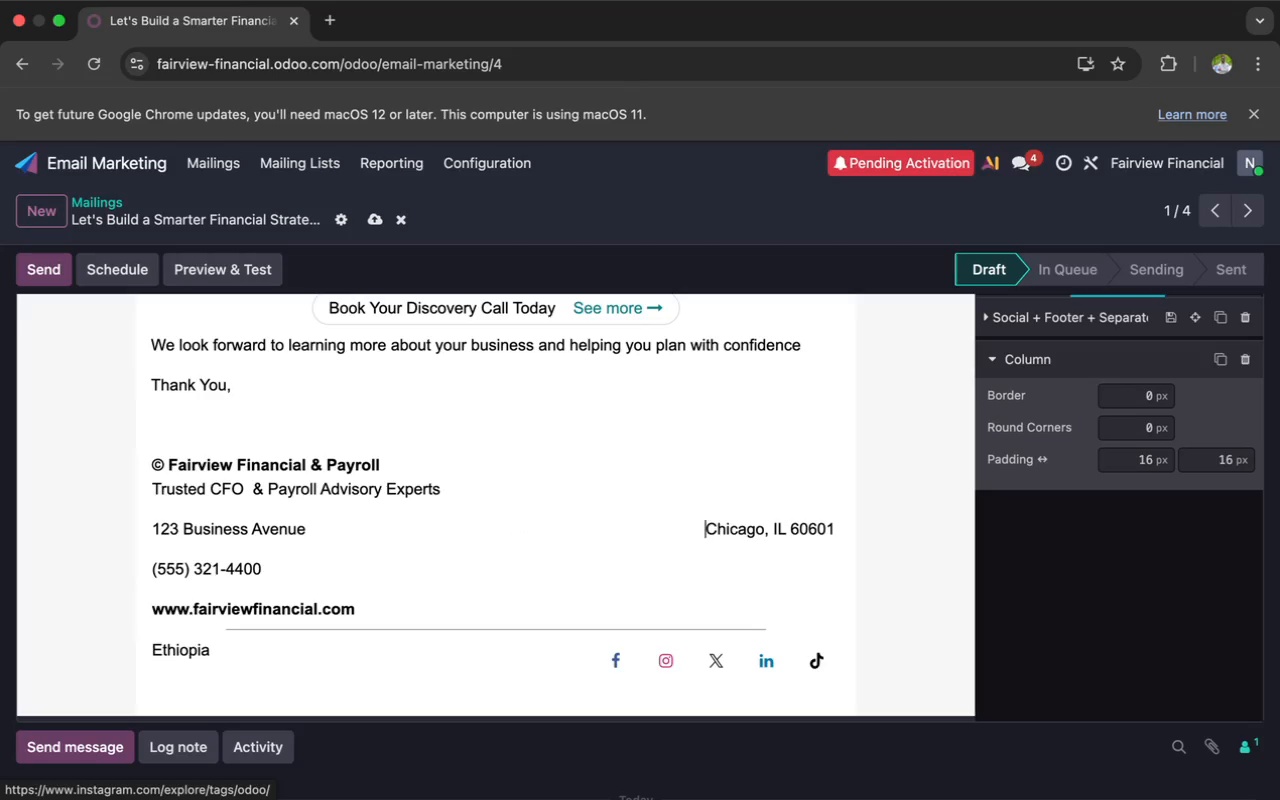 
key(Space)
 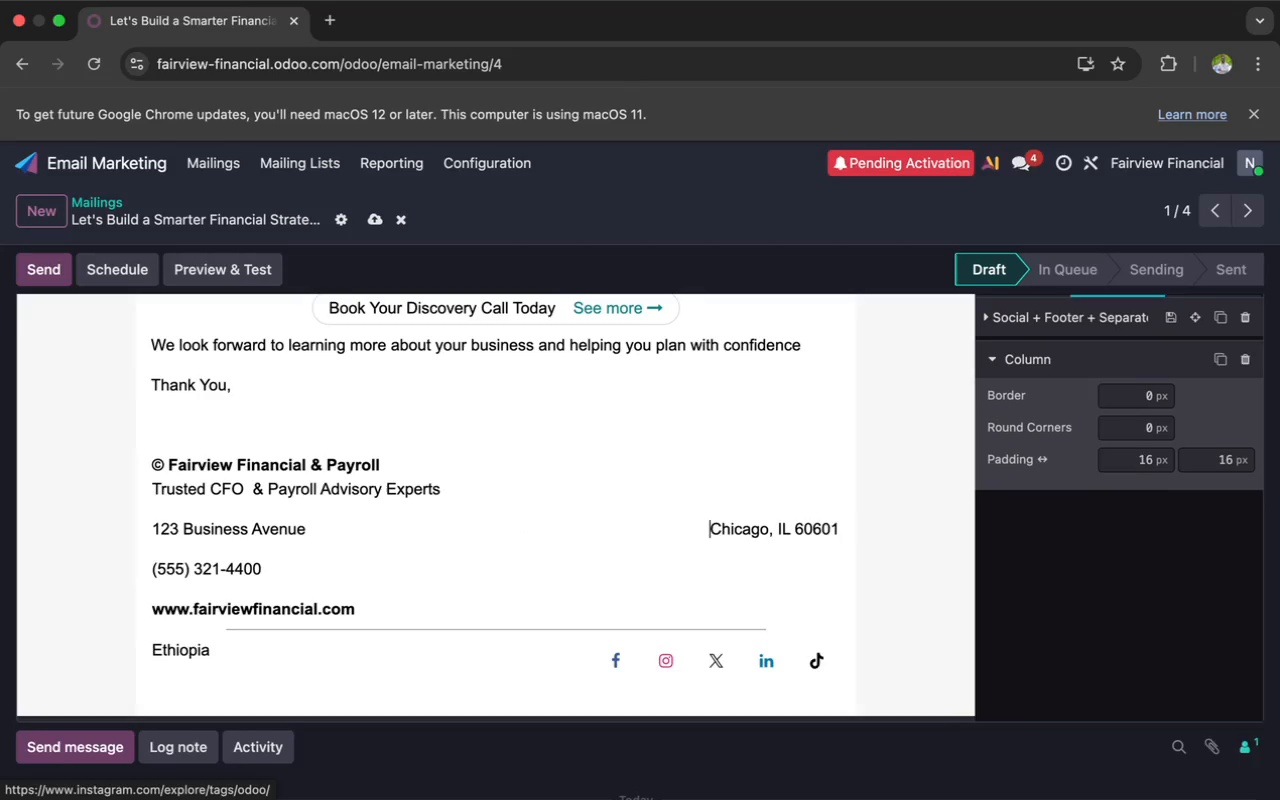 
key(Space)
 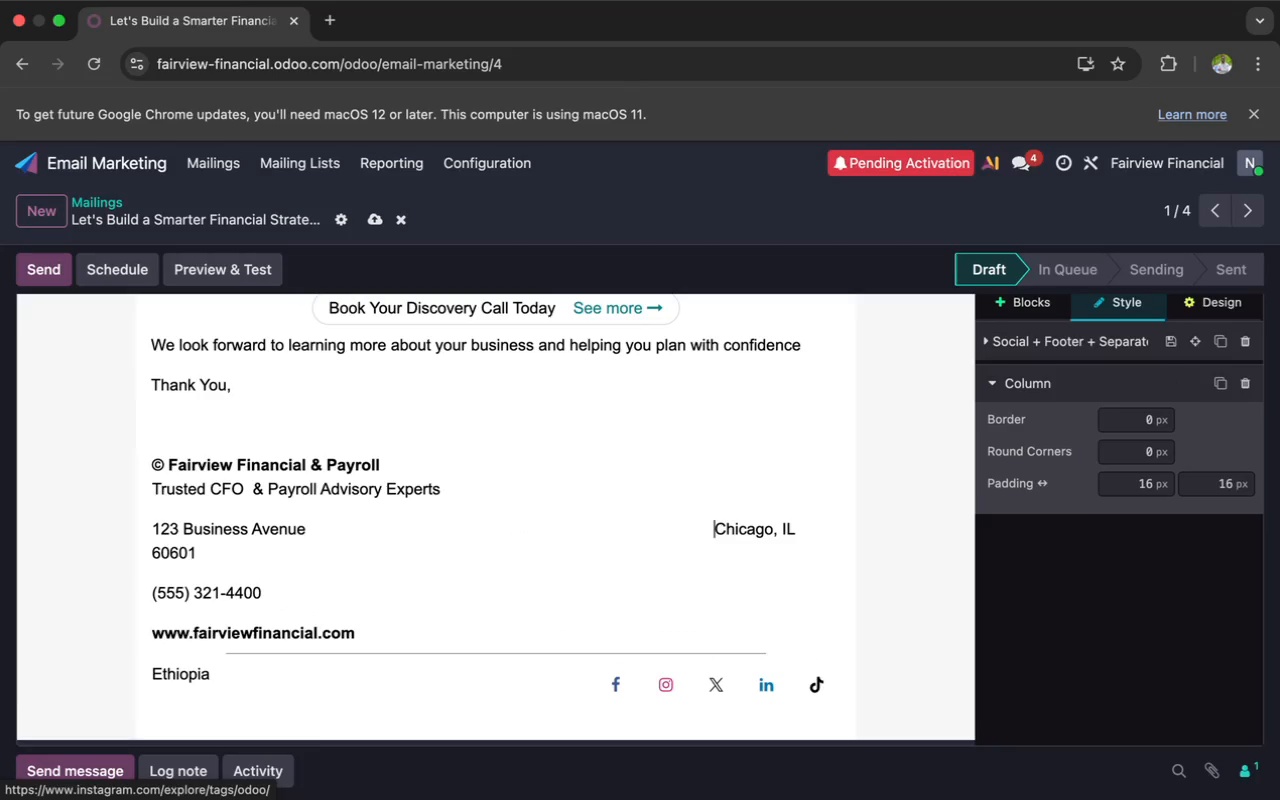 
key(Space)
 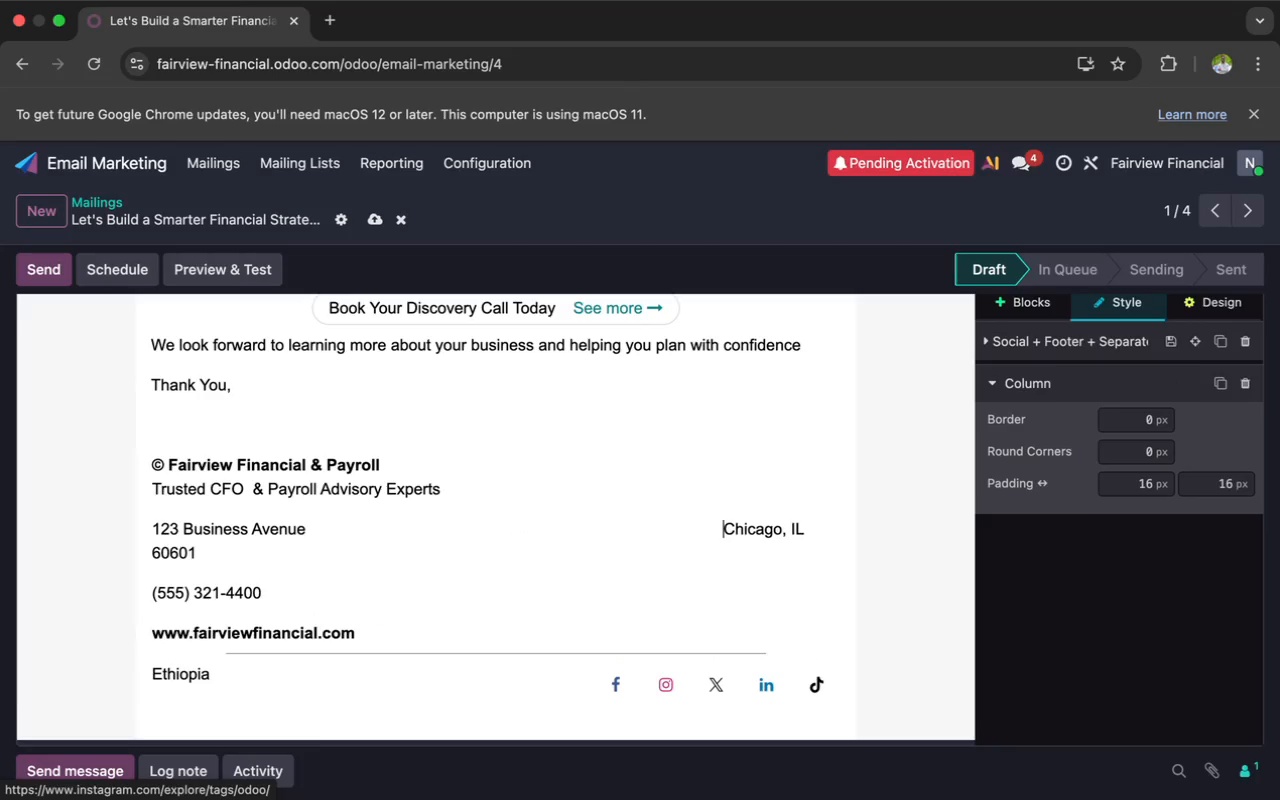 
key(Space)
 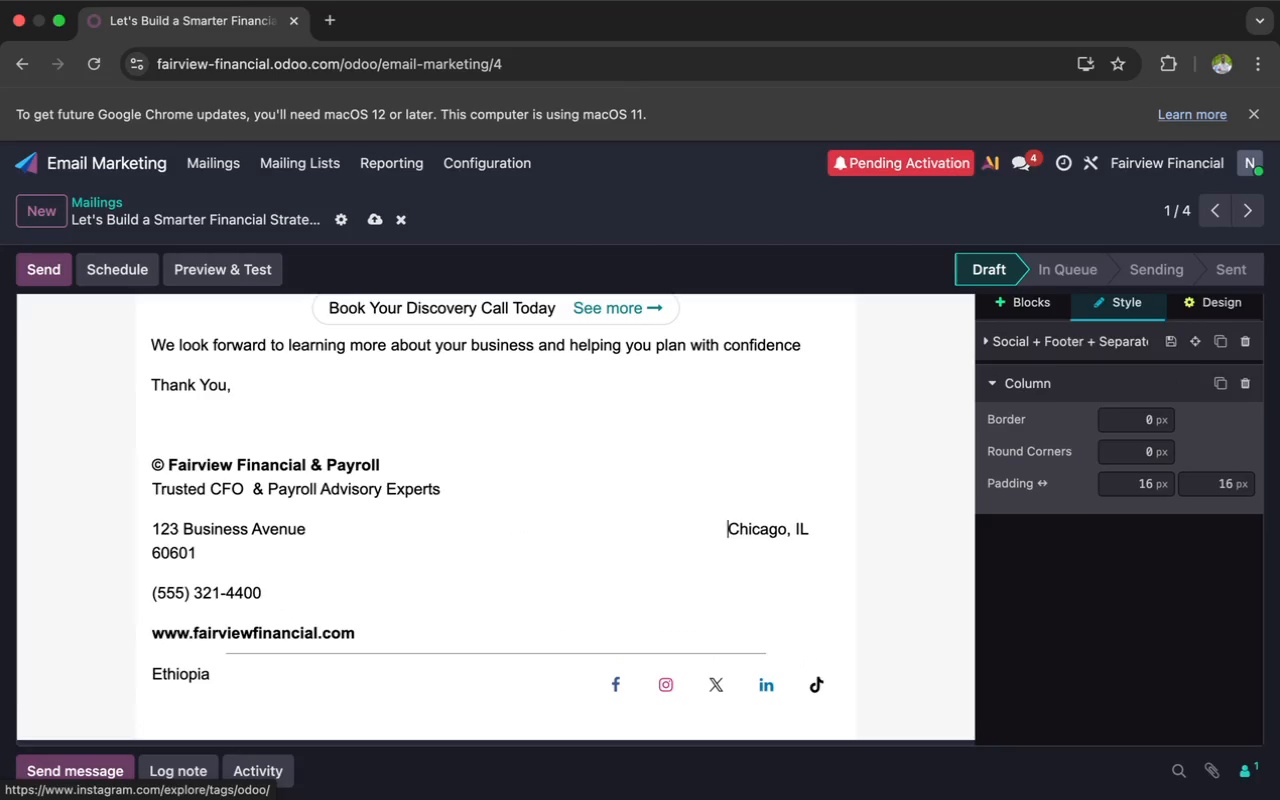 
key(Space)
 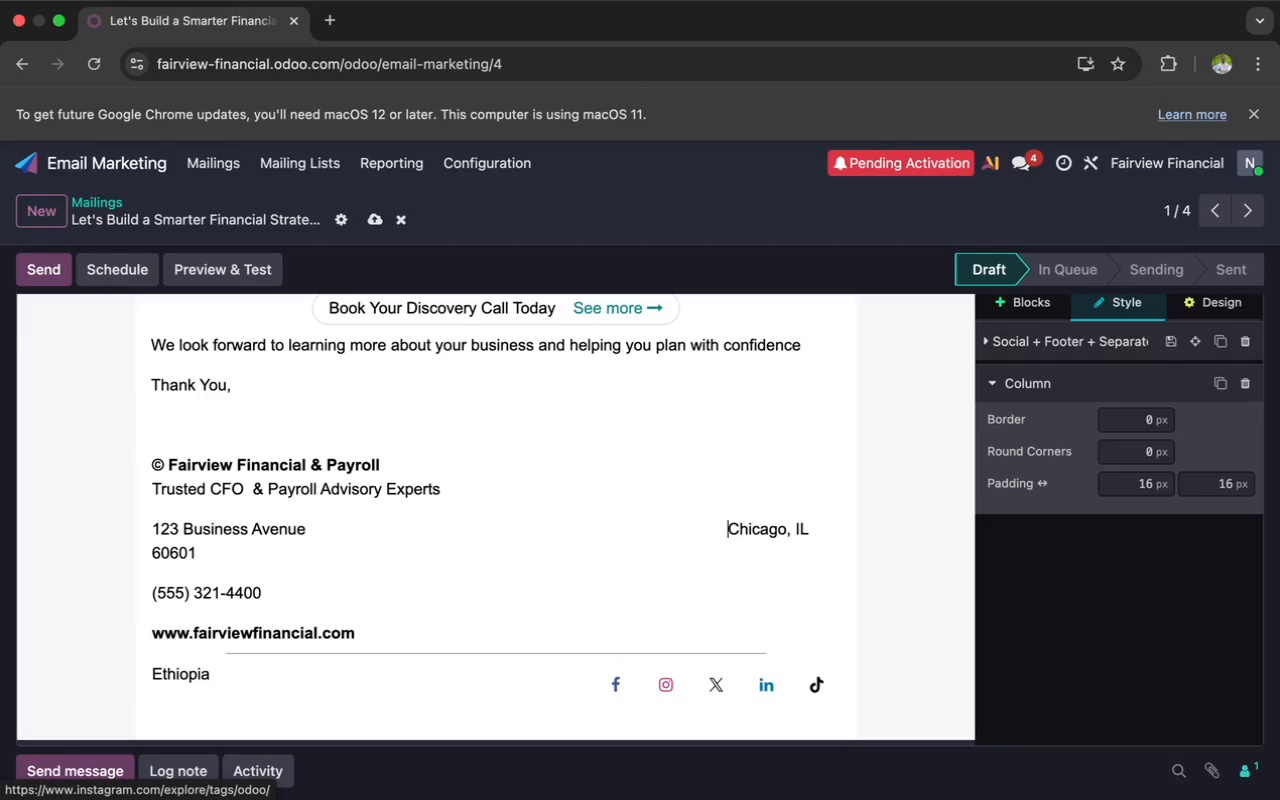 
key(Space)
 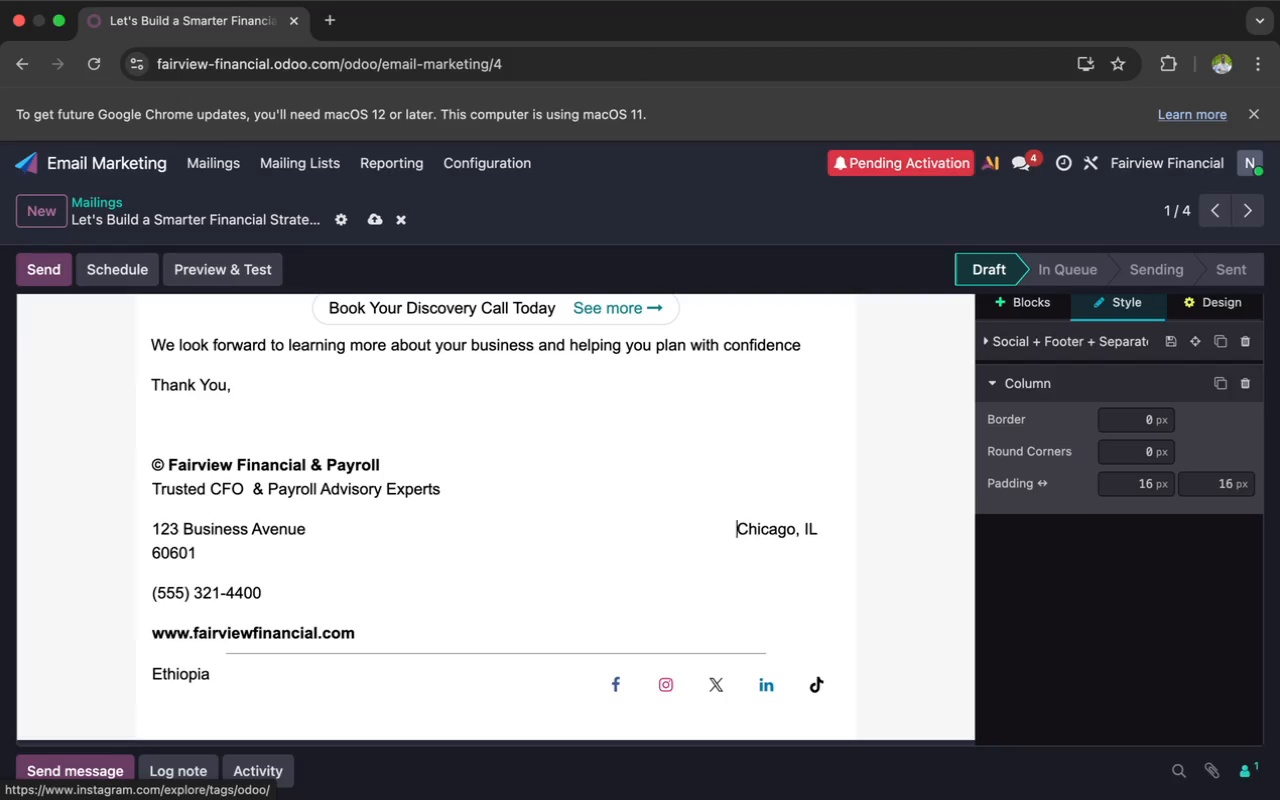 
key(Space)
 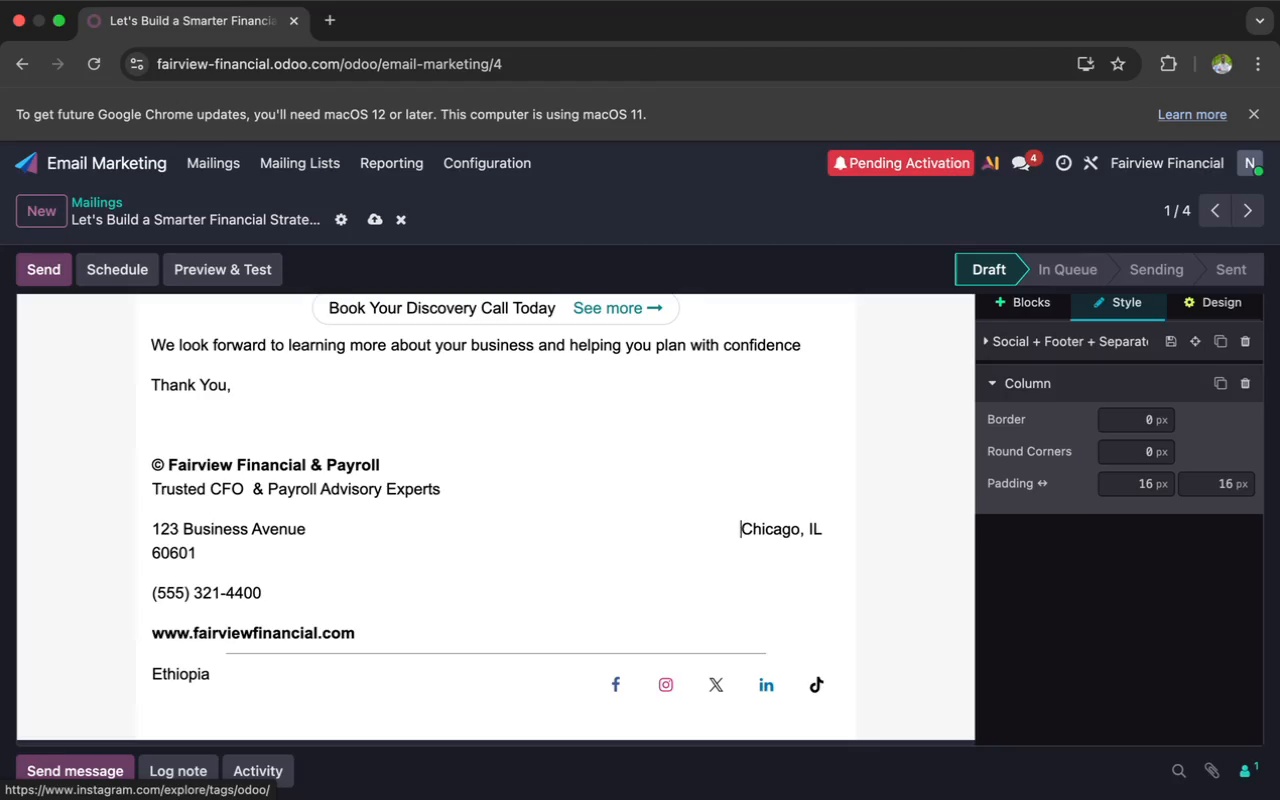 
key(Space)
 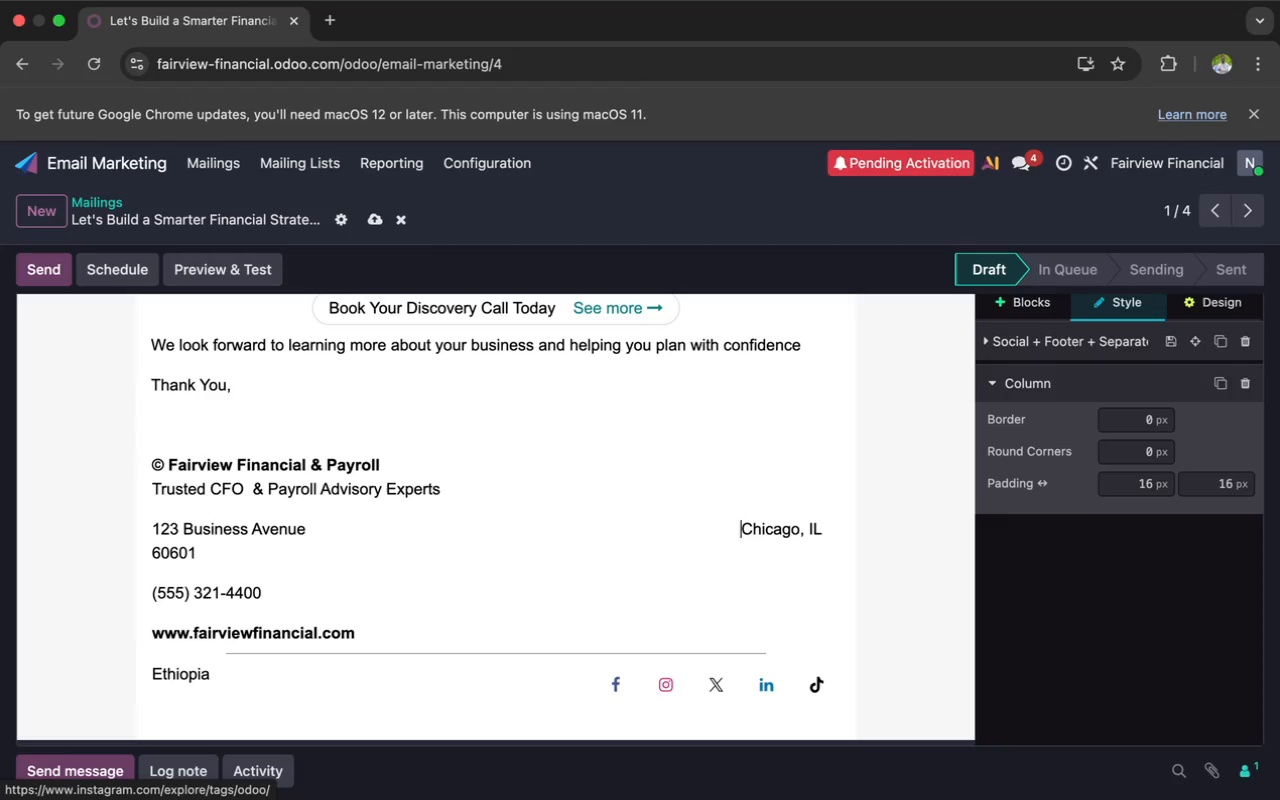 
key(Space)
 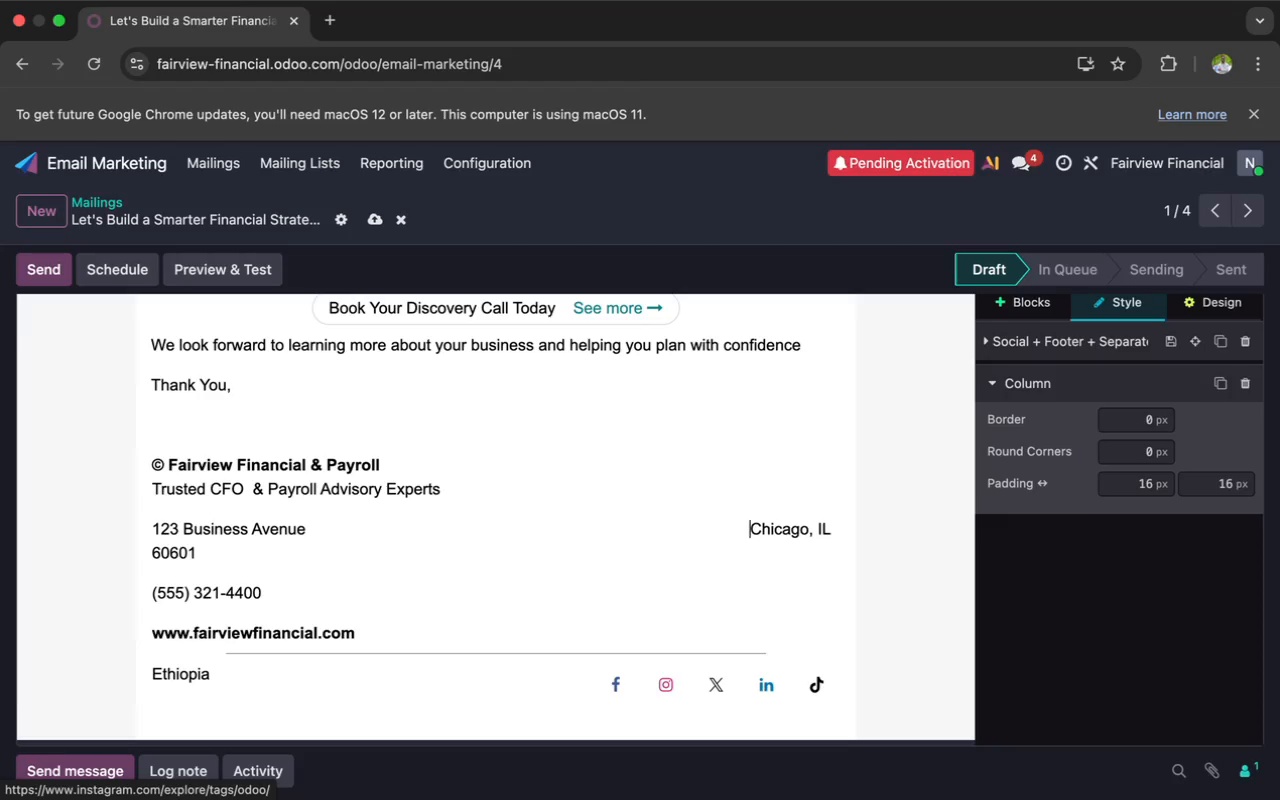 
key(Space)
 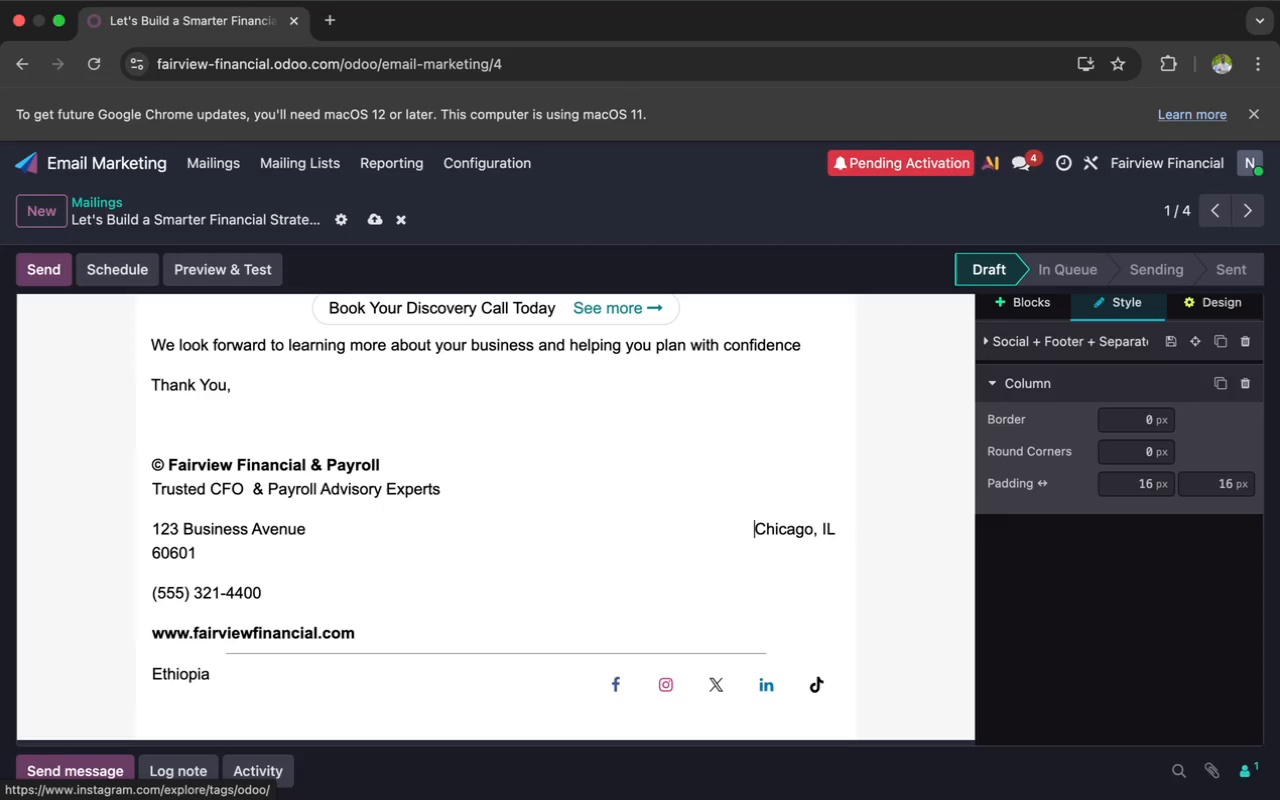 
key(Space)
 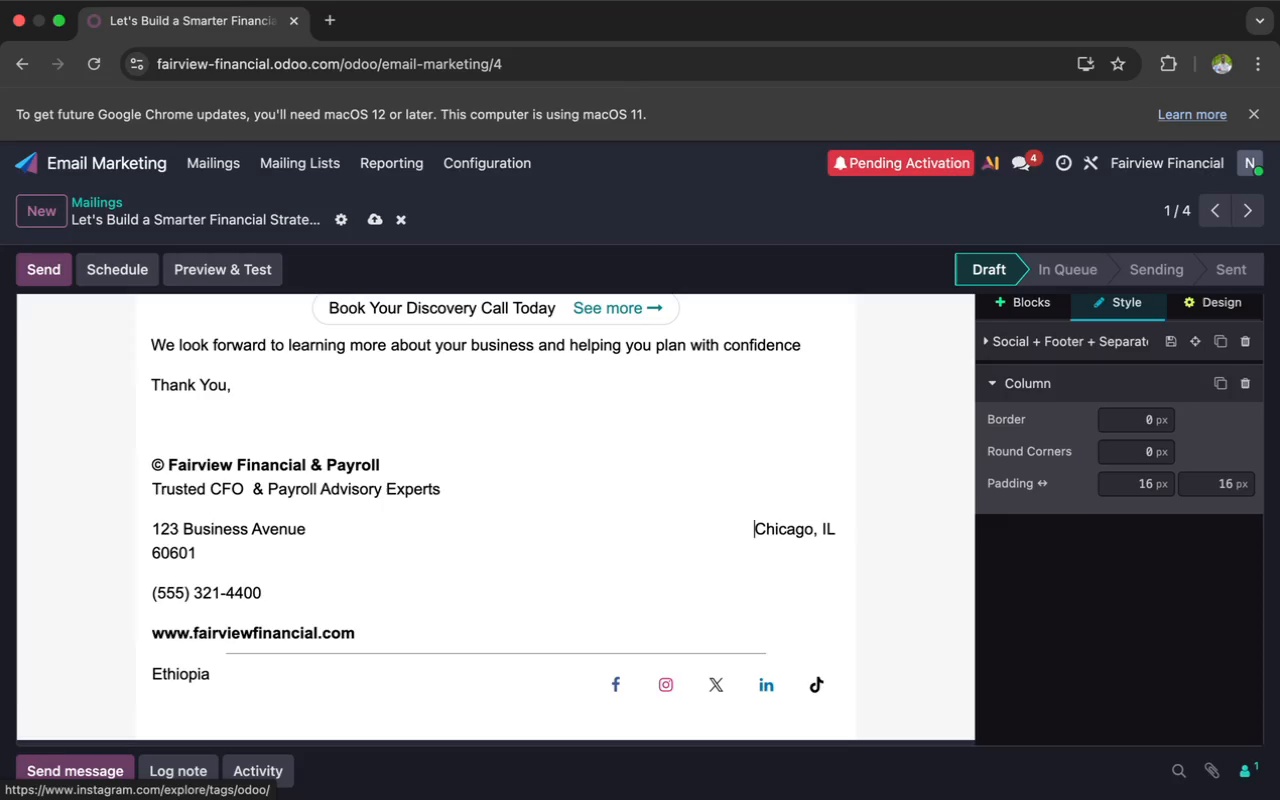 
key(Space)
 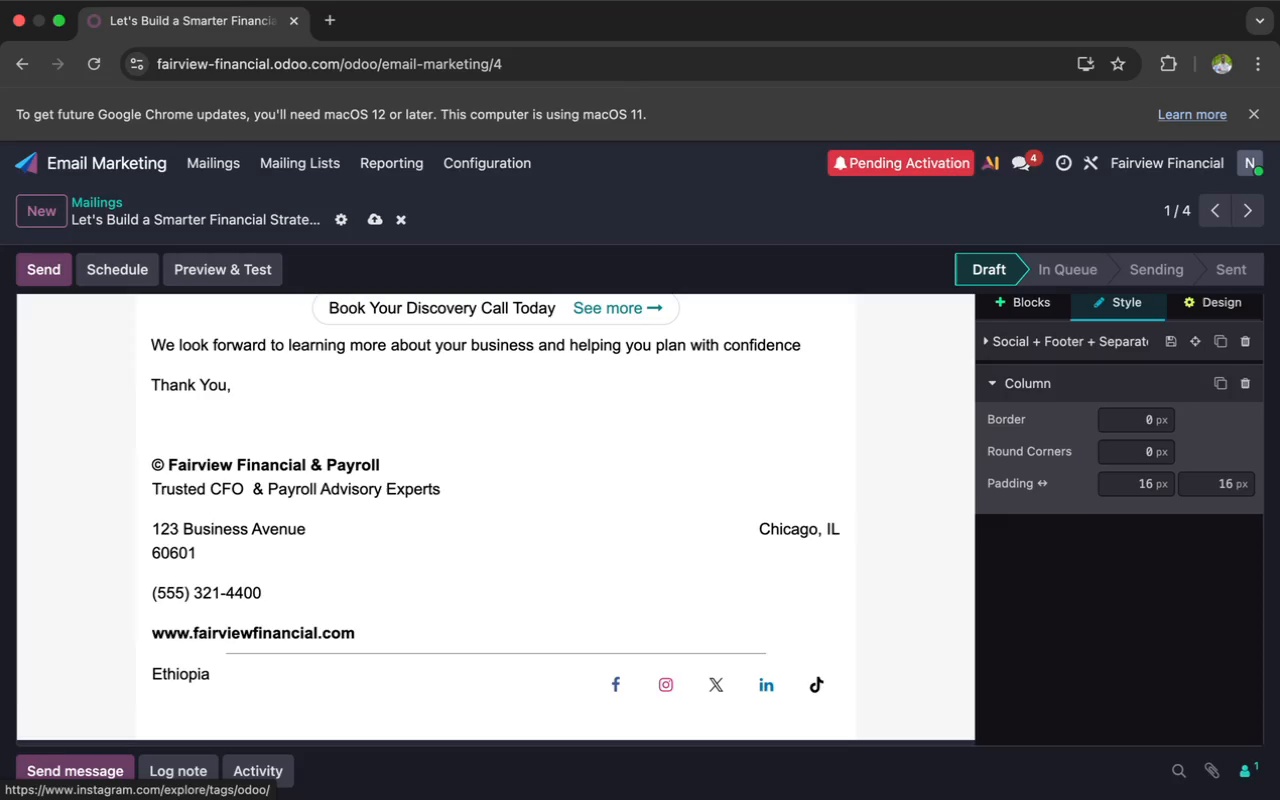 
key(Space)
 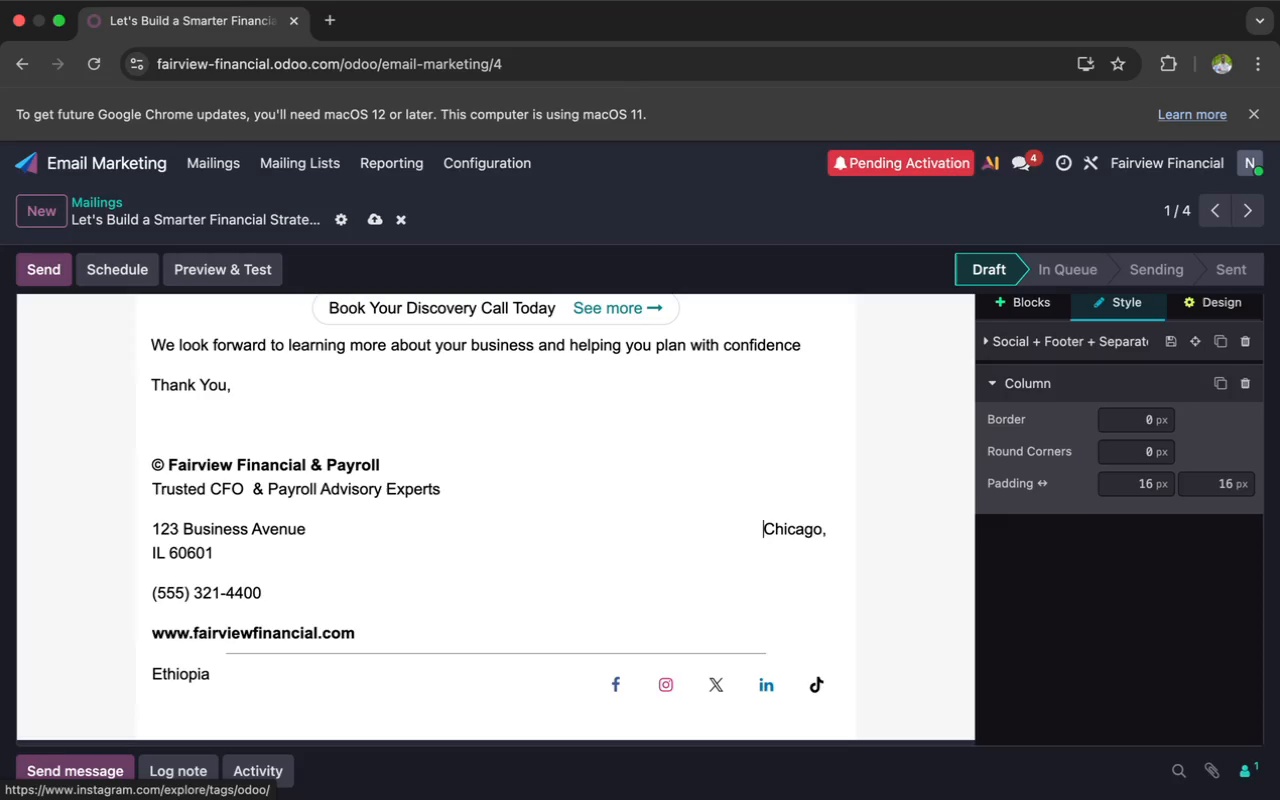 
key(Space)
 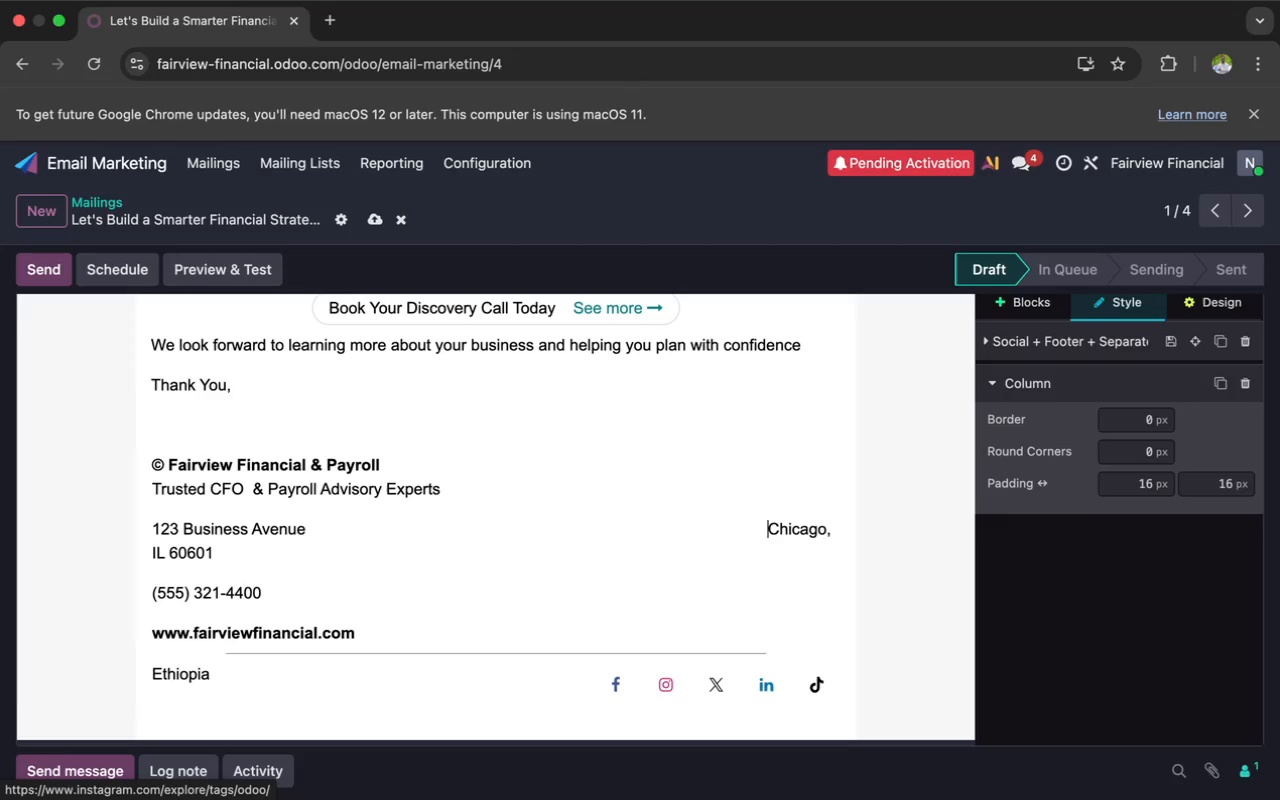 
key(Space)
 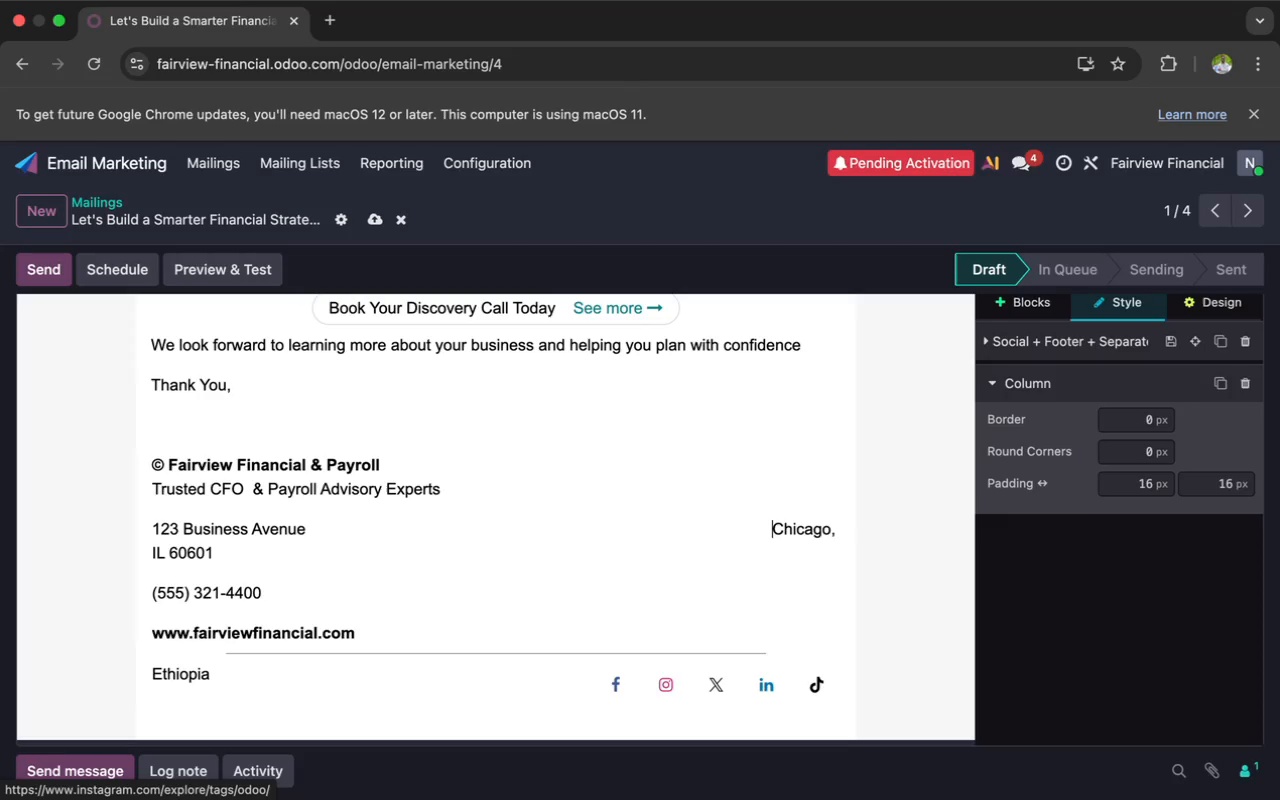 
key(Space)
 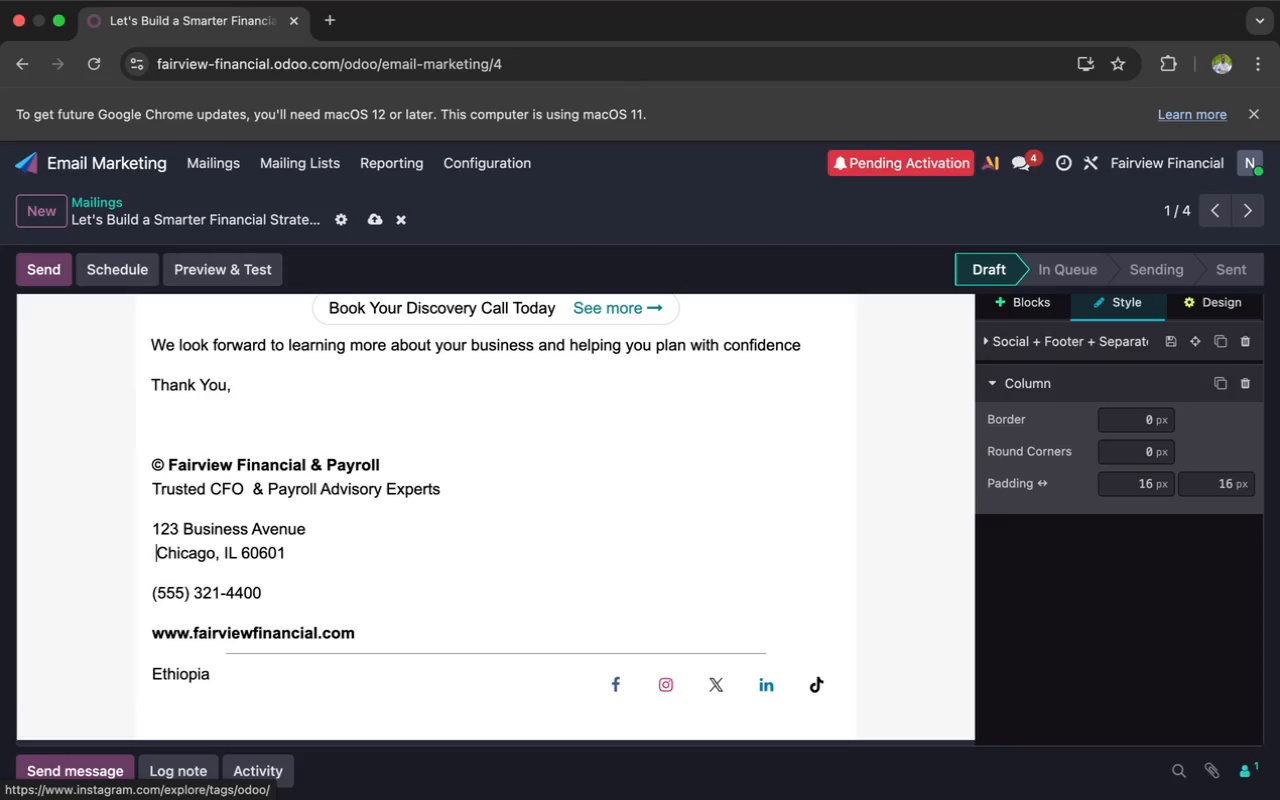 
key(Space)
 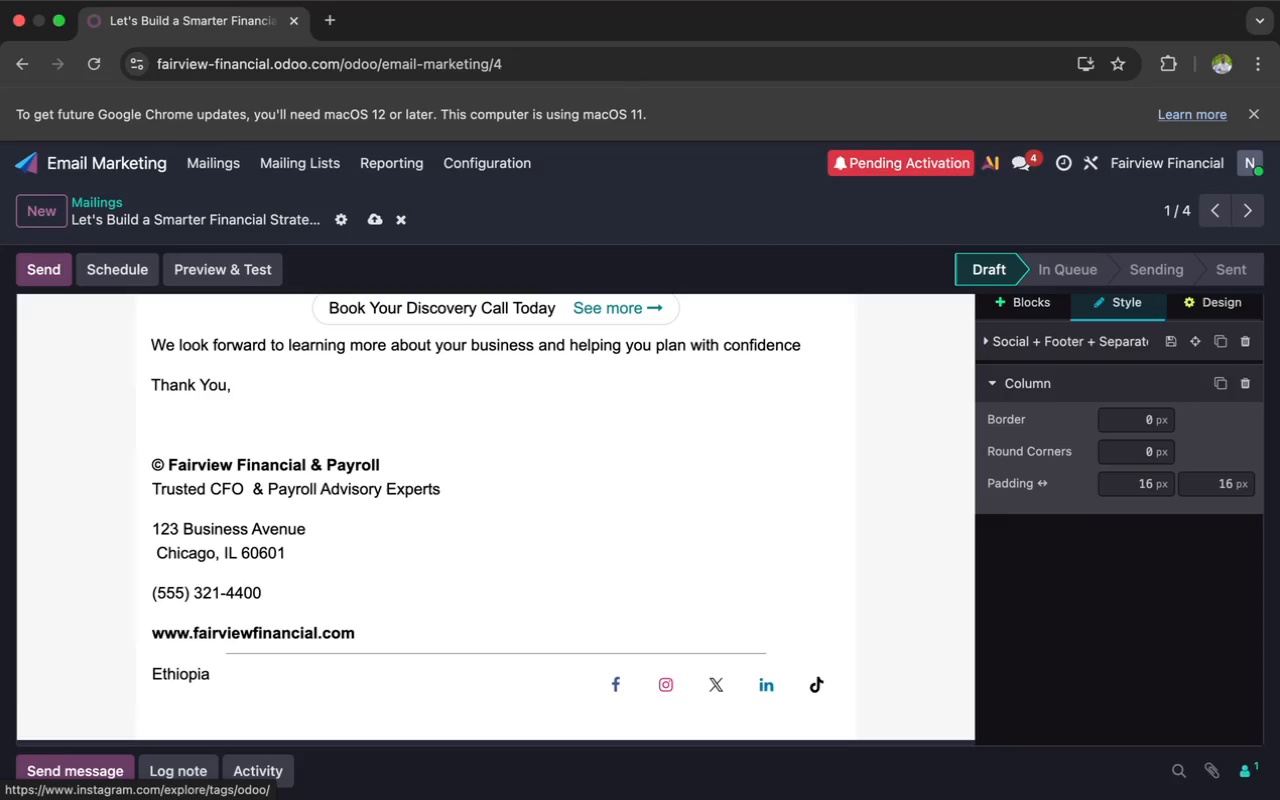 
key(Space)
 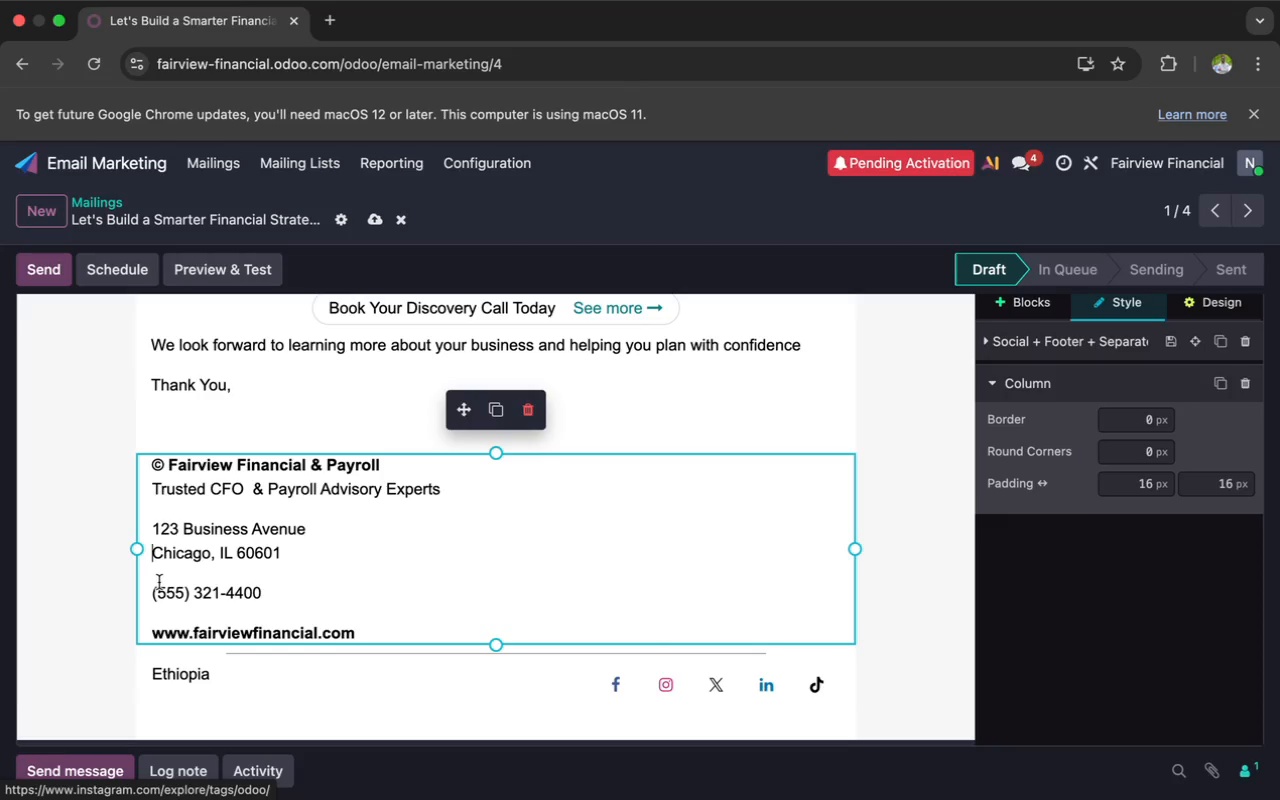 
left_click([154, 588])
 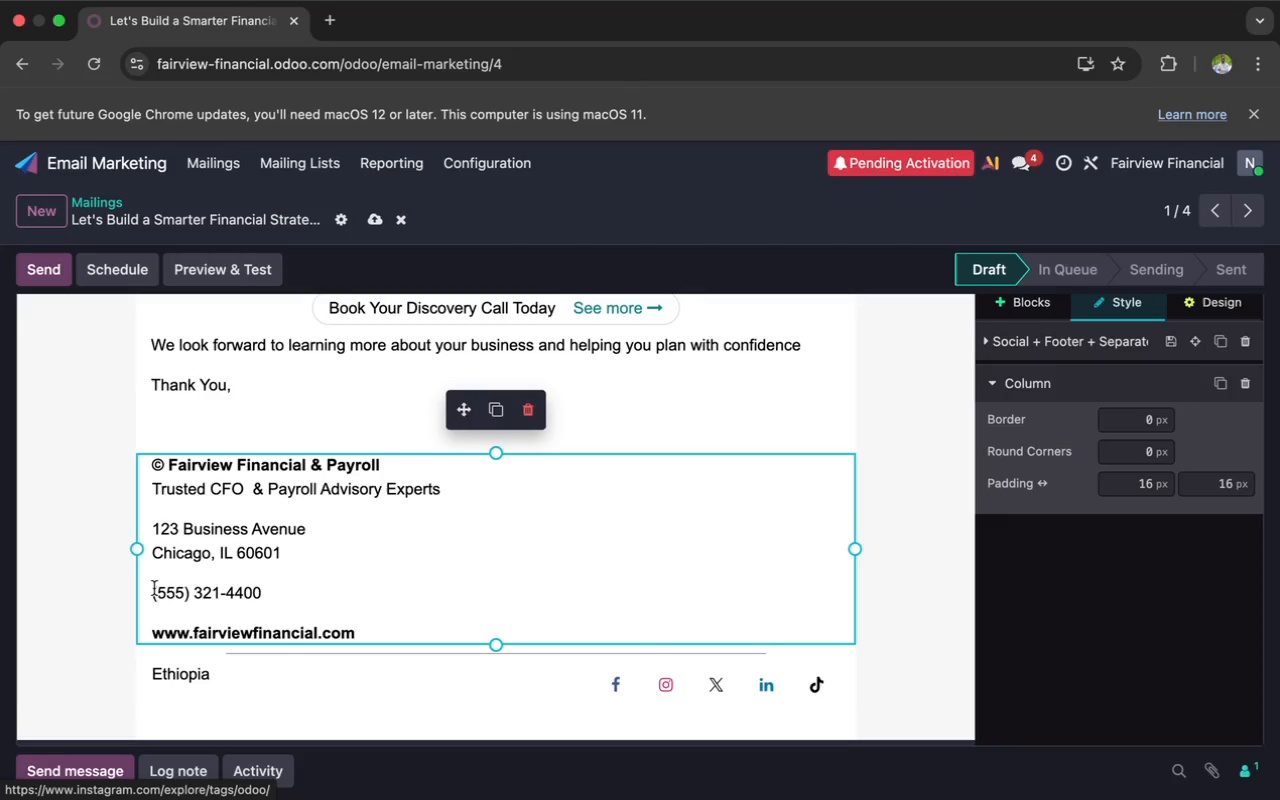 
key(Backspace)
 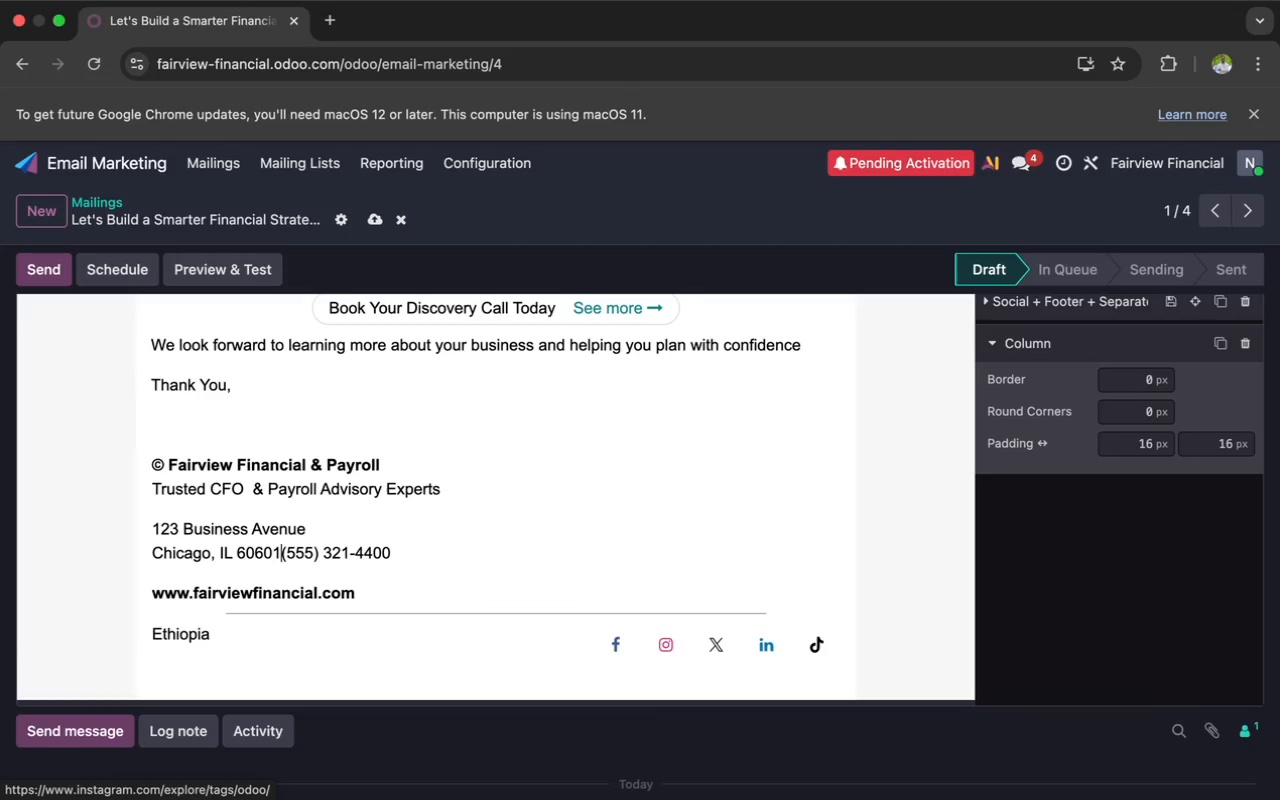 
hold_key(key=Space, duration=1.51)
 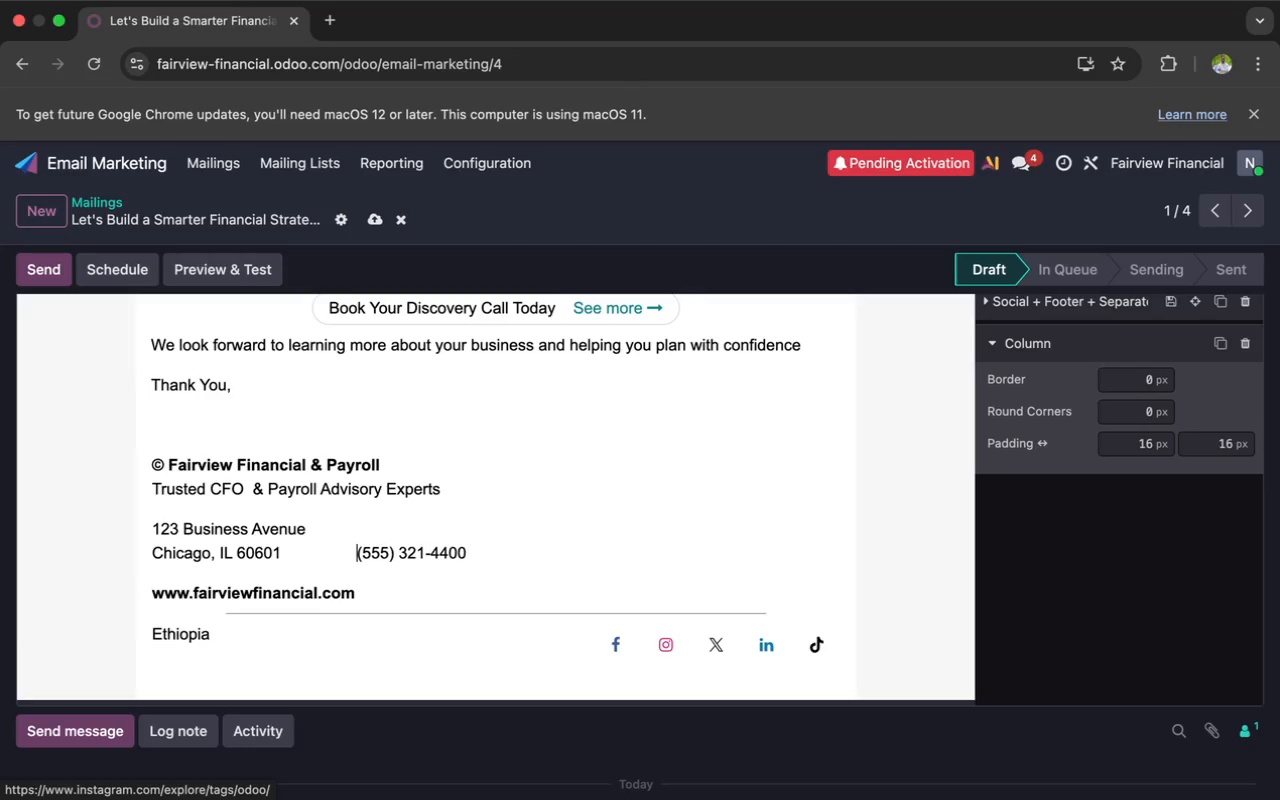 
hold_key(key=Space, duration=1.5)
 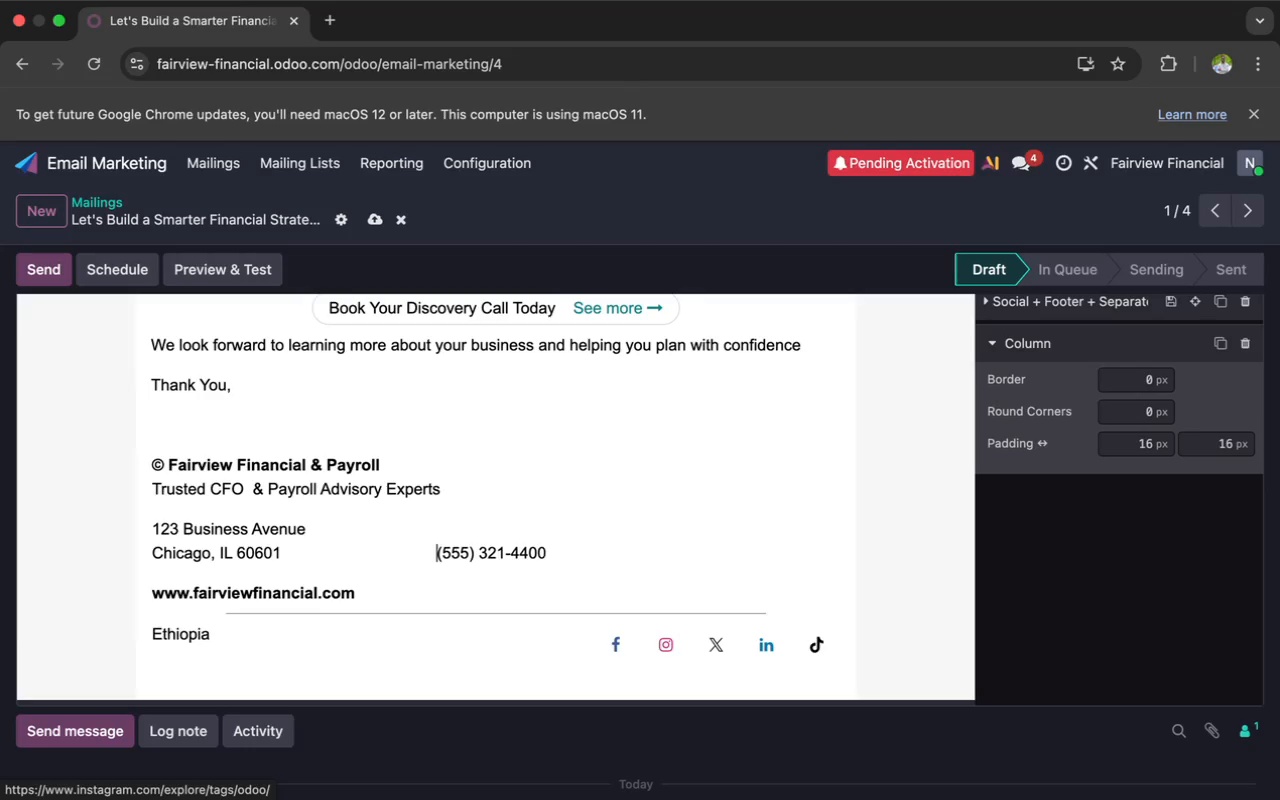 
hold_key(key=Space, duration=1.51)
 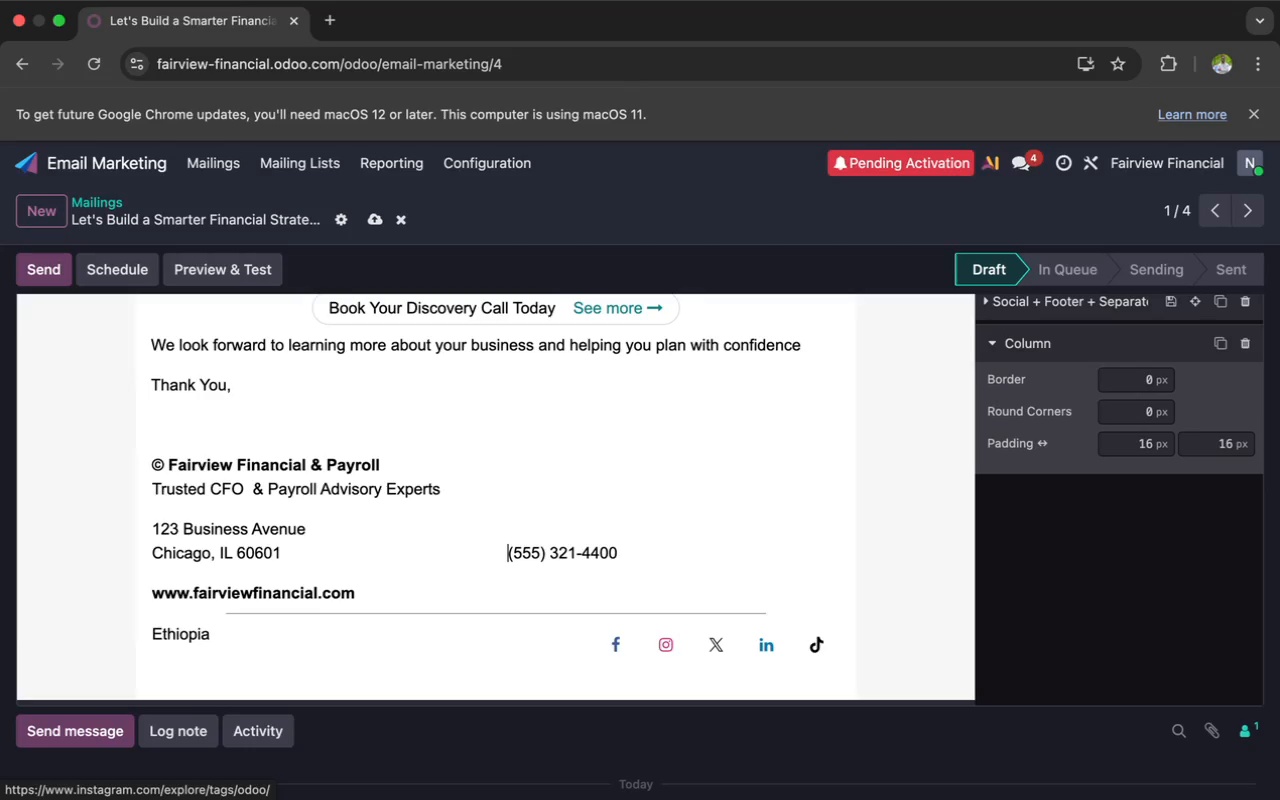 
hold_key(key=Space, duration=1.5)
 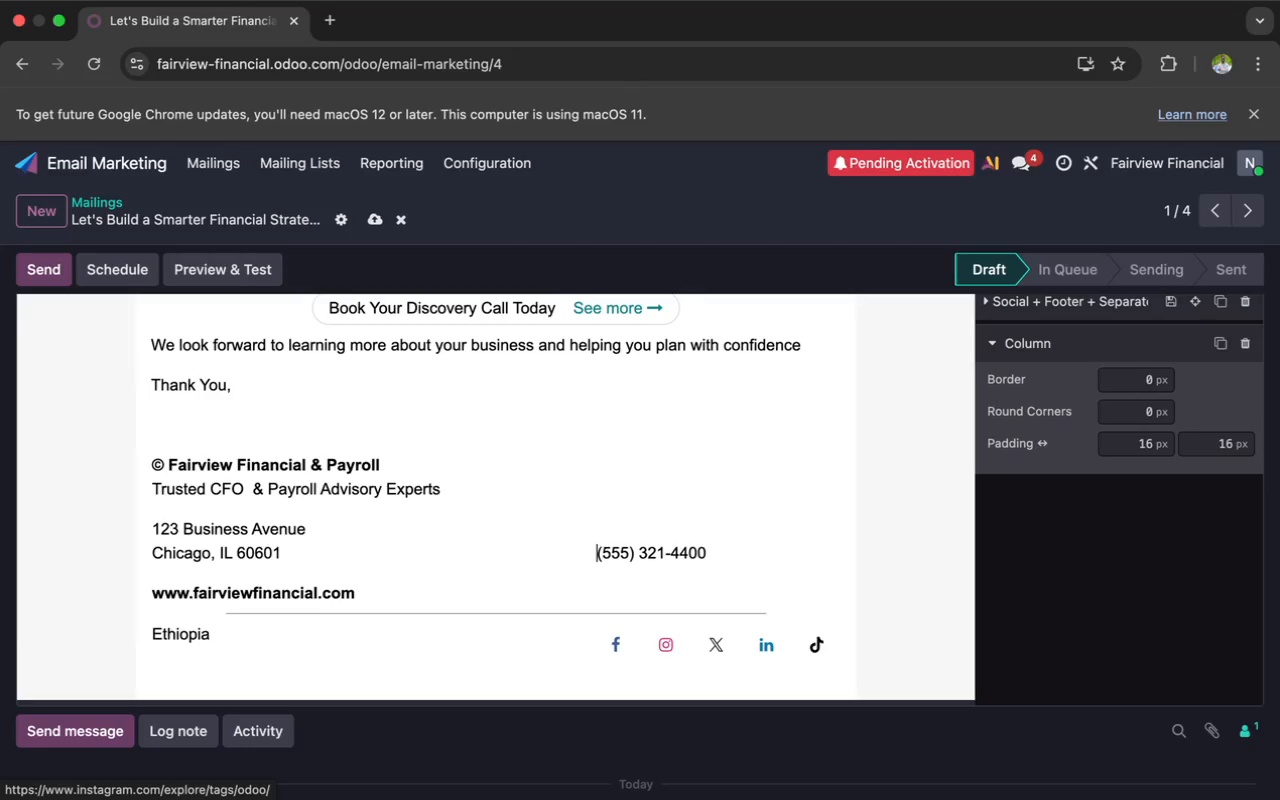 
hold_key(key=Space, duration=0.92)
 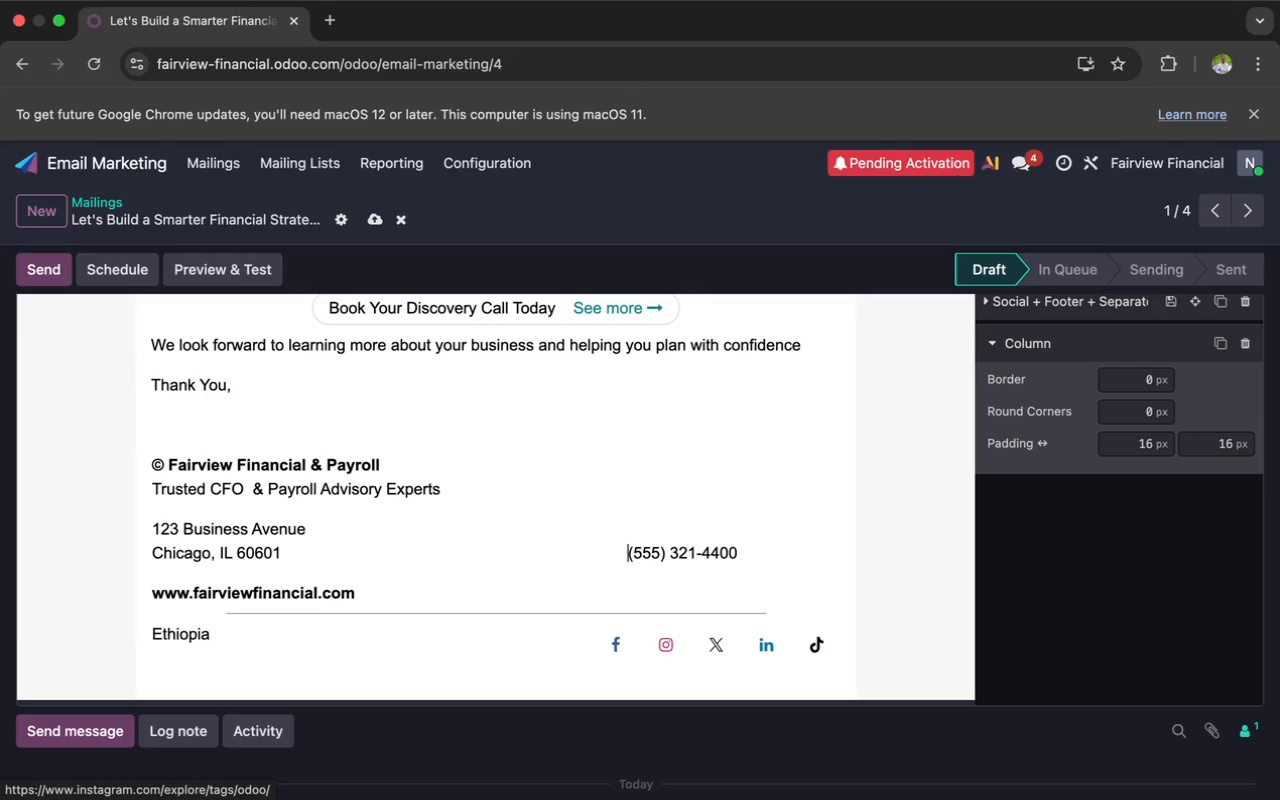 
key(Space)
 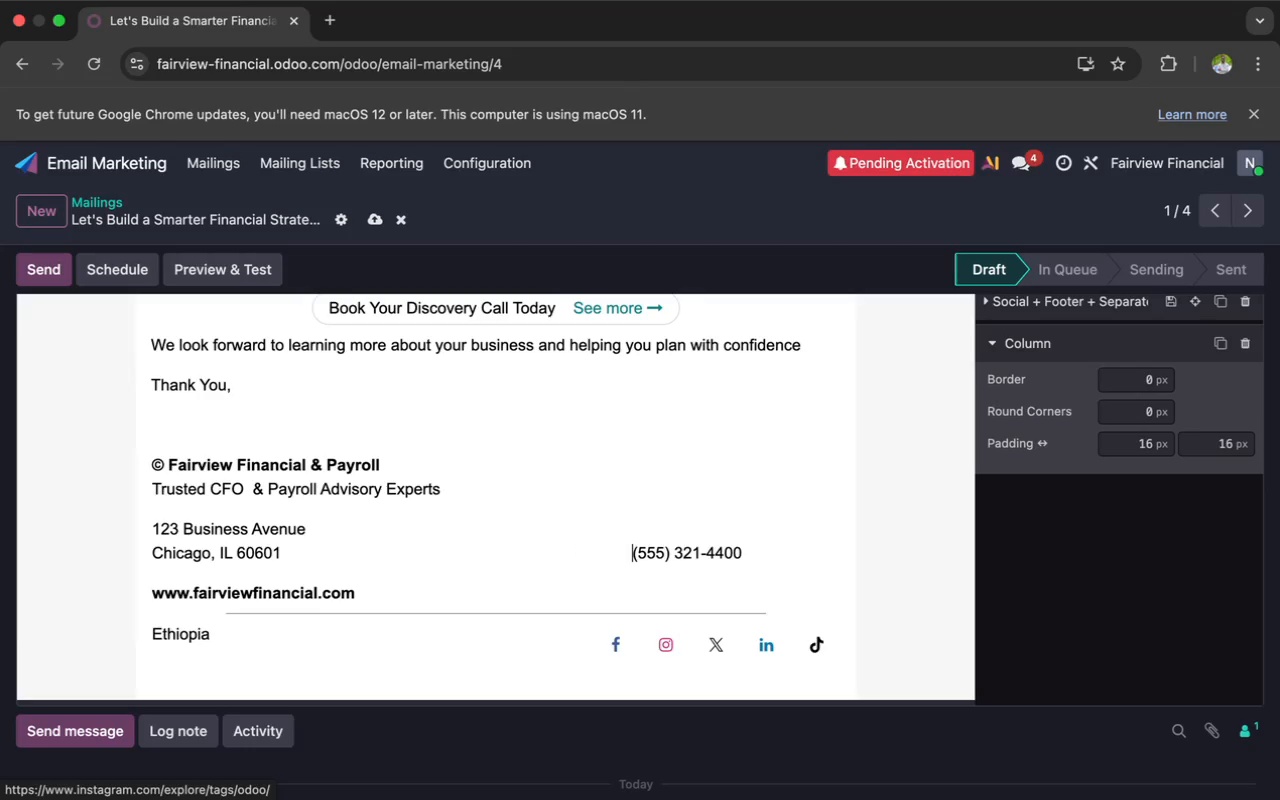 
key(Space)
 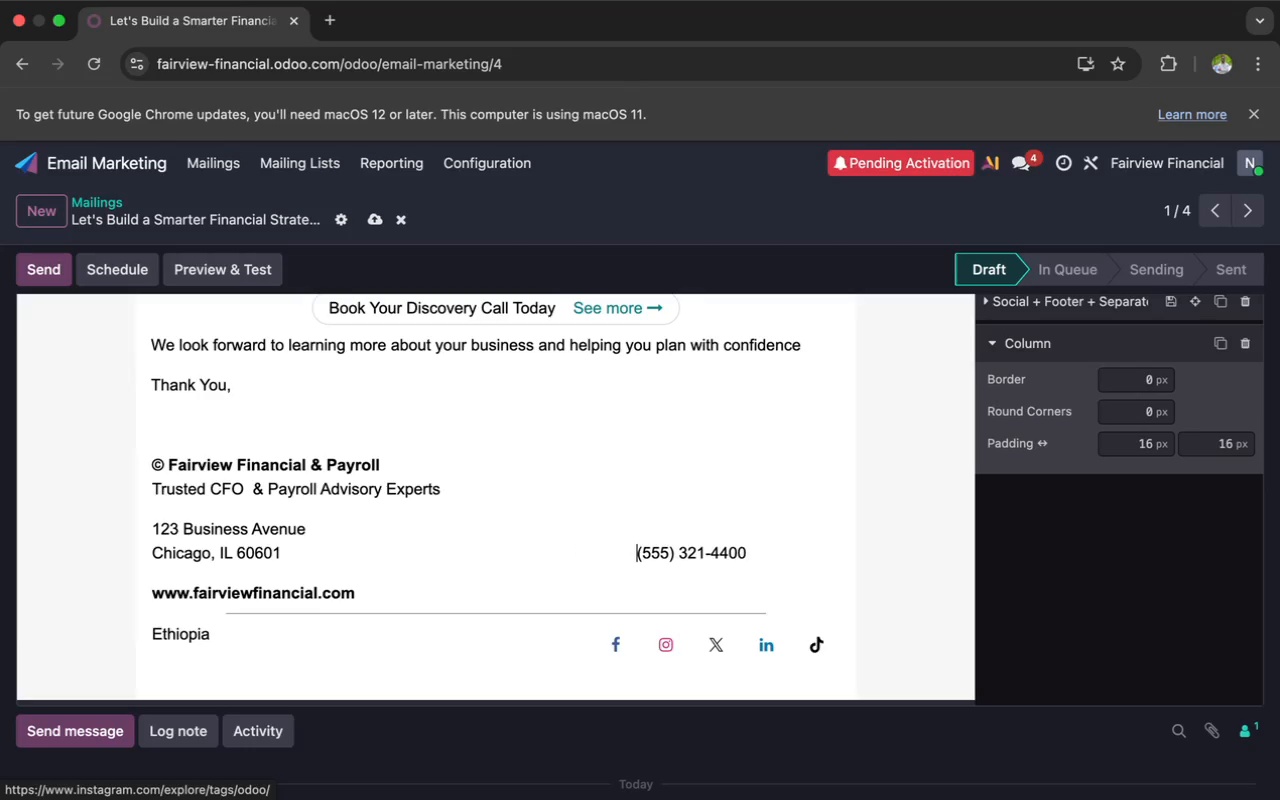 
key(Space)
 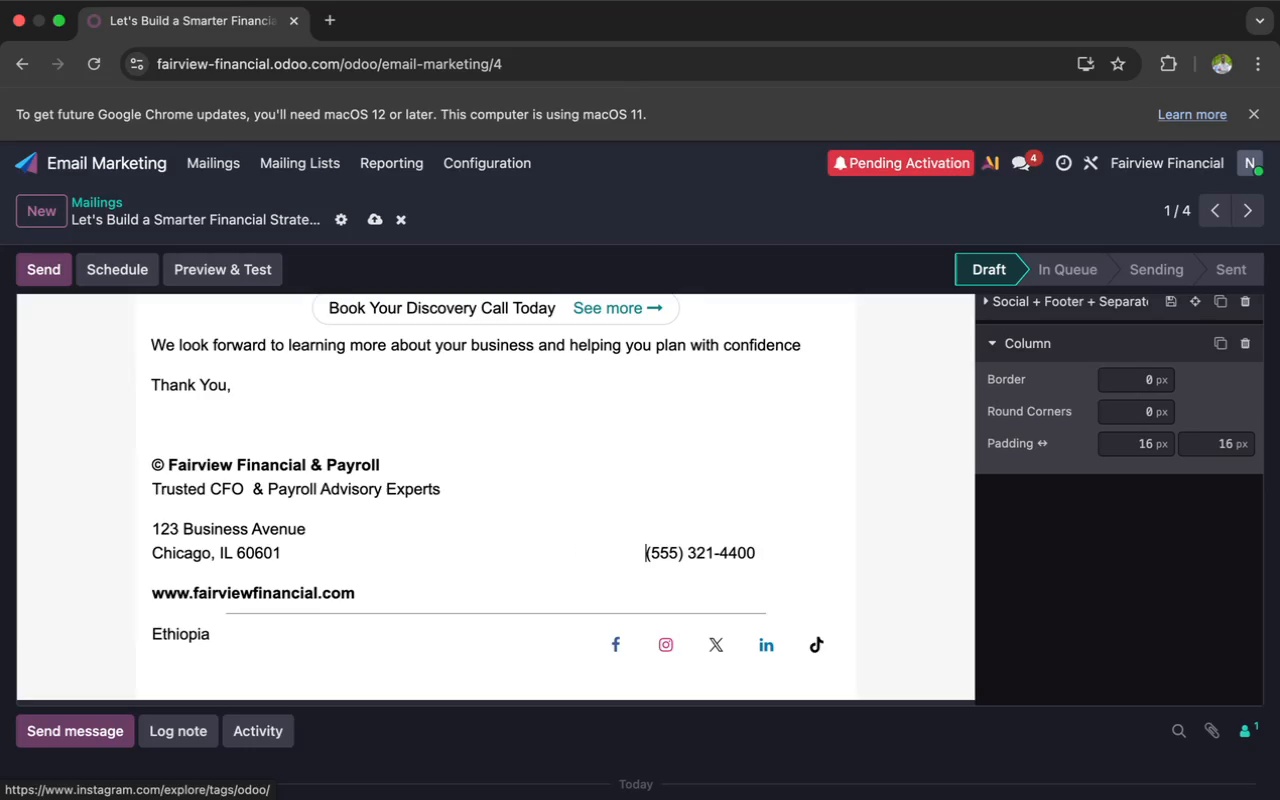 
key(Space)
 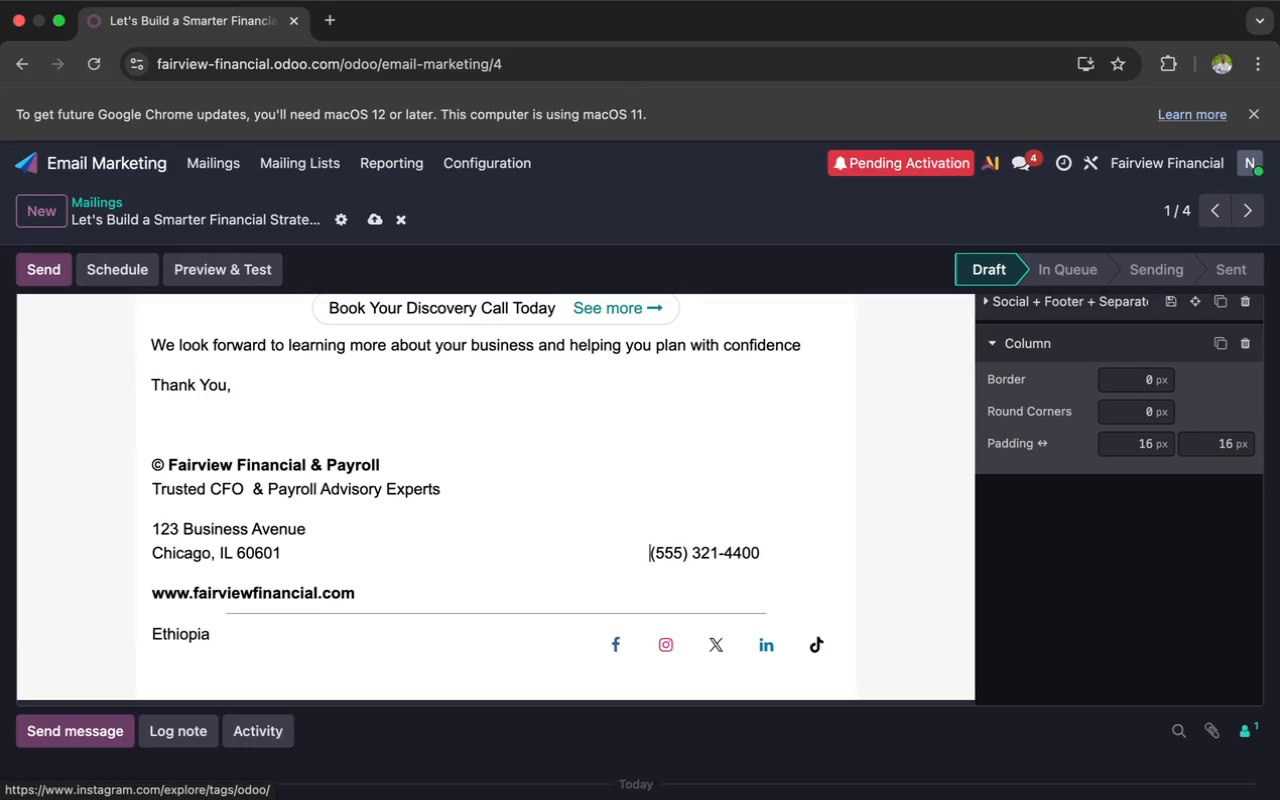 
key(Space)
 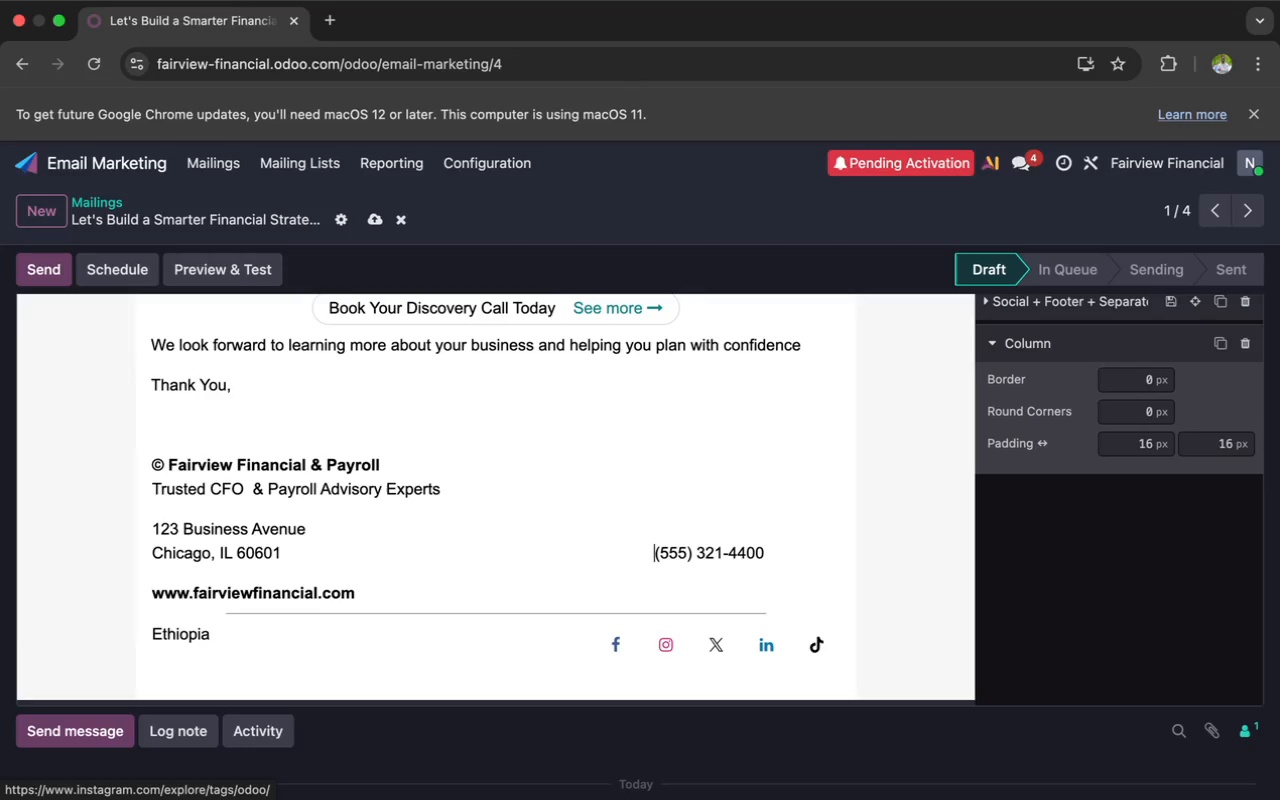 
key(Space)
 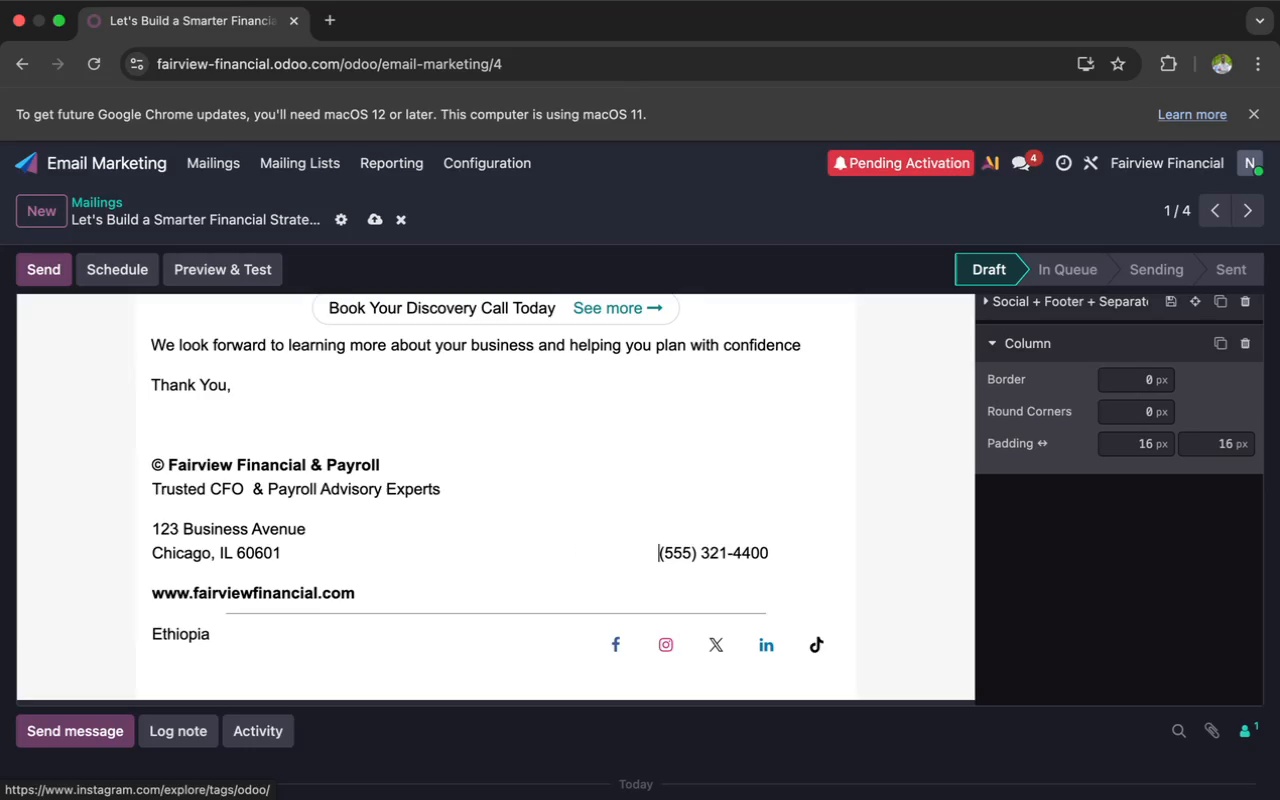 
key(Space)
 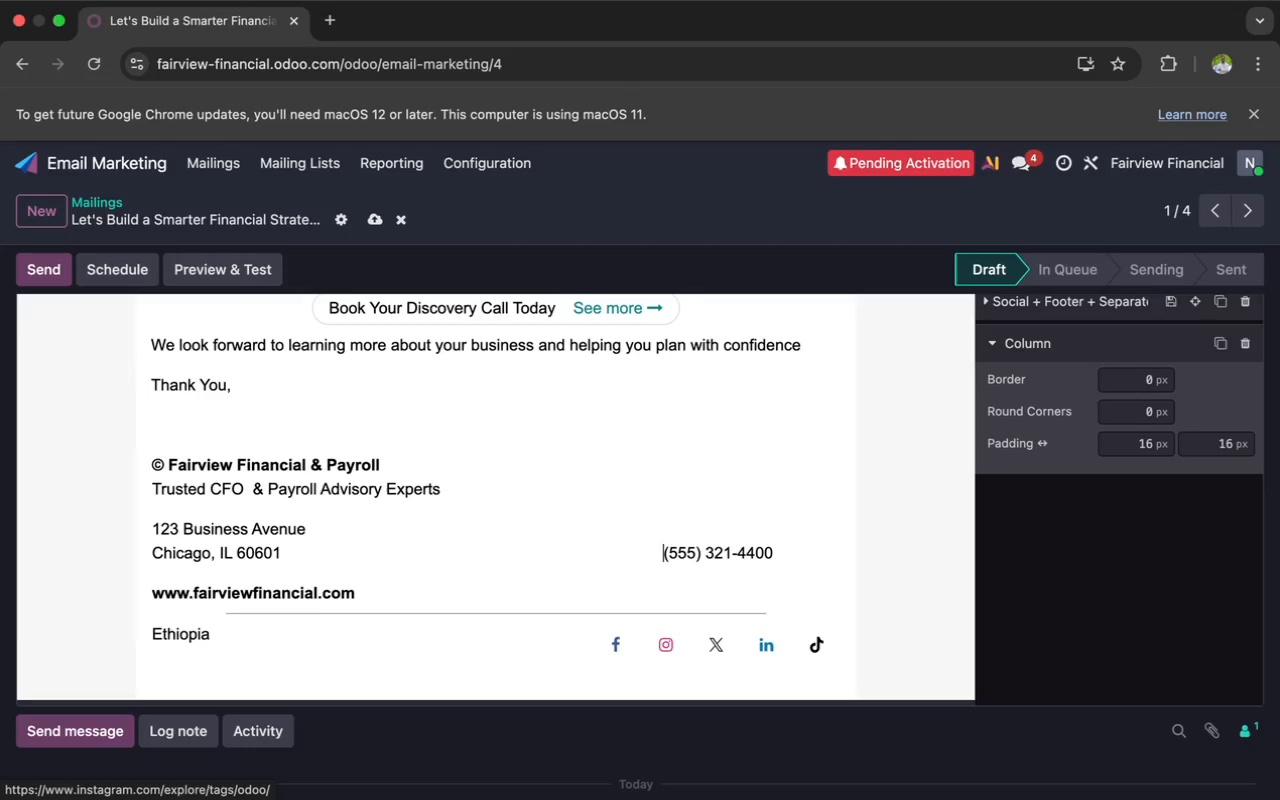 
key(Space)
 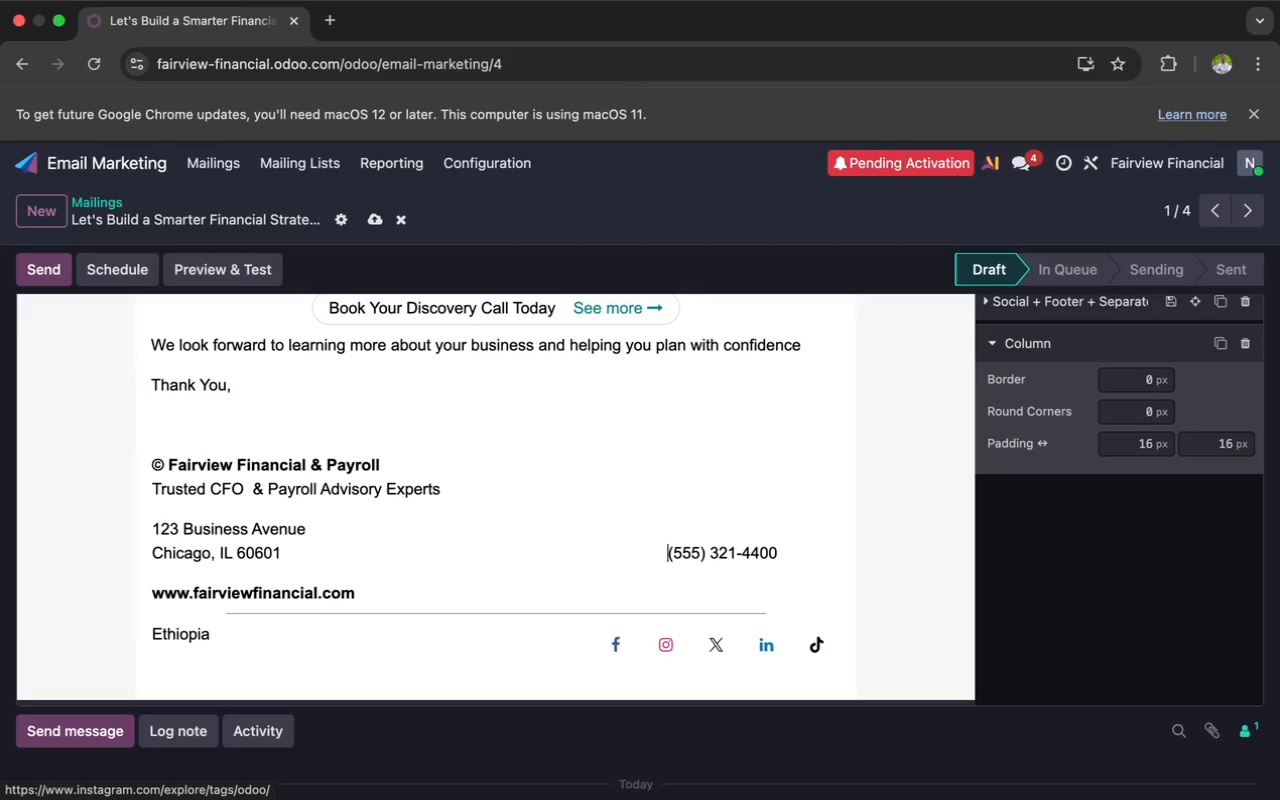 
key(Space)
 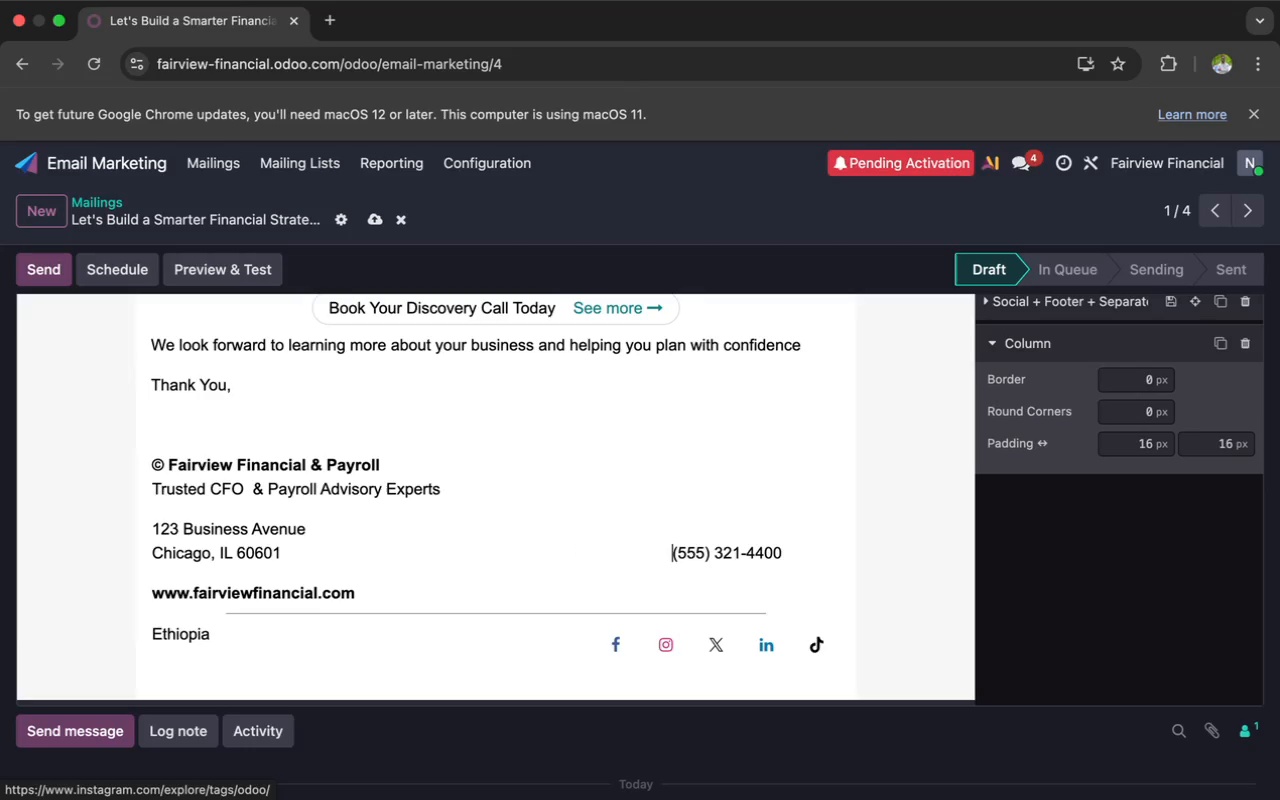 
key(Space)
 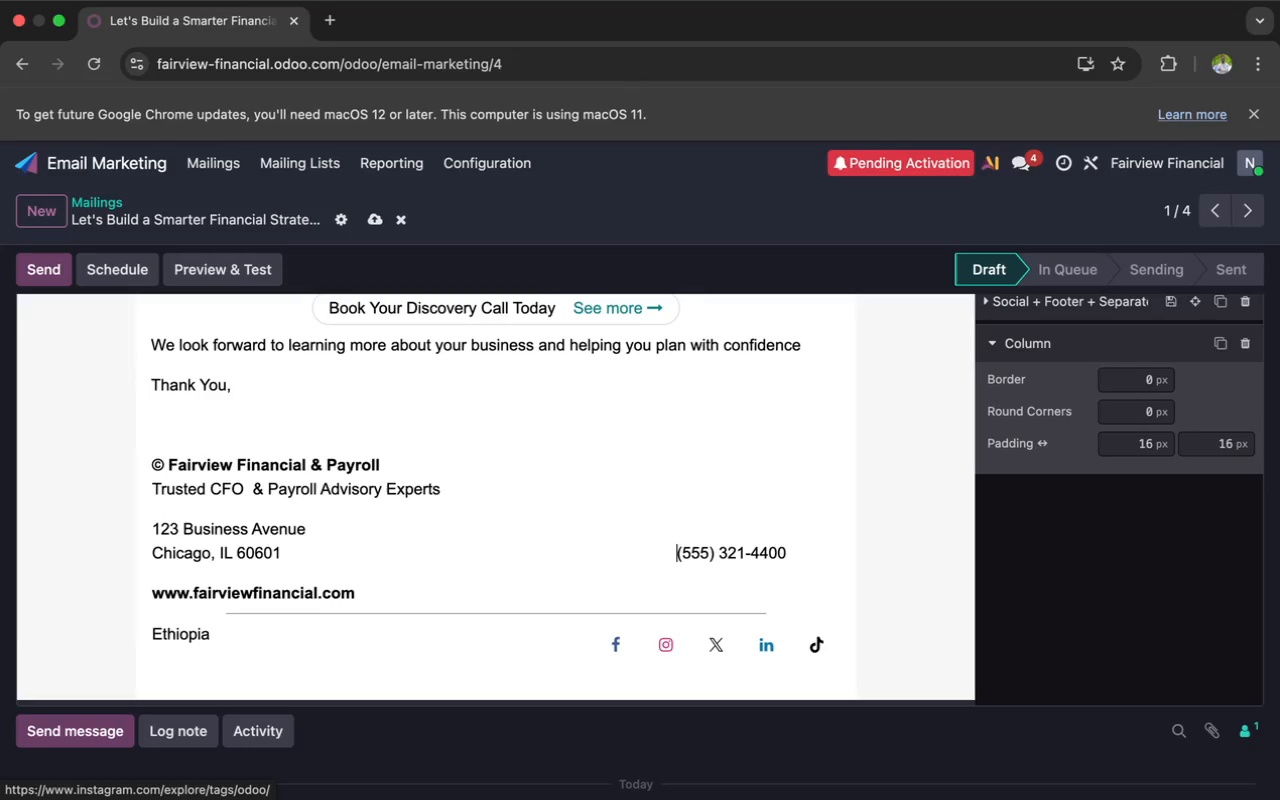 
key(Space)
 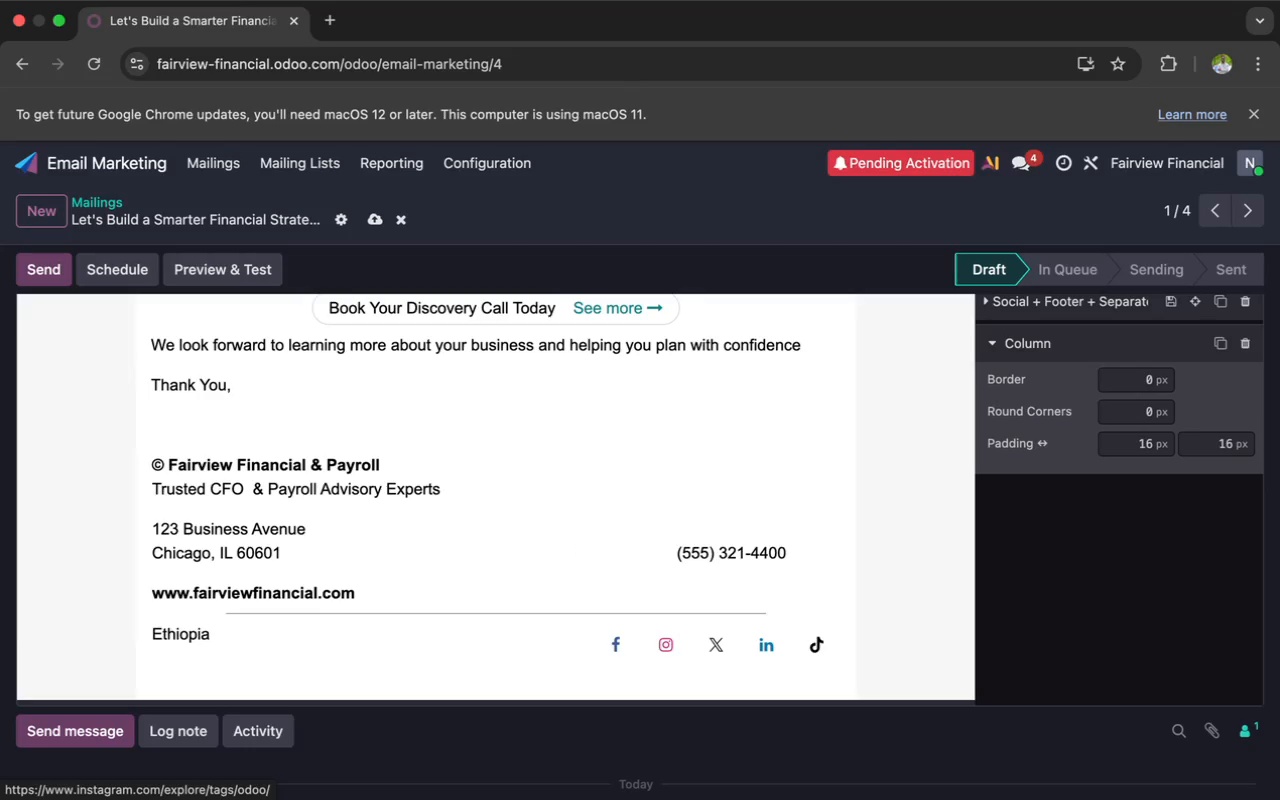 
key(Space)
 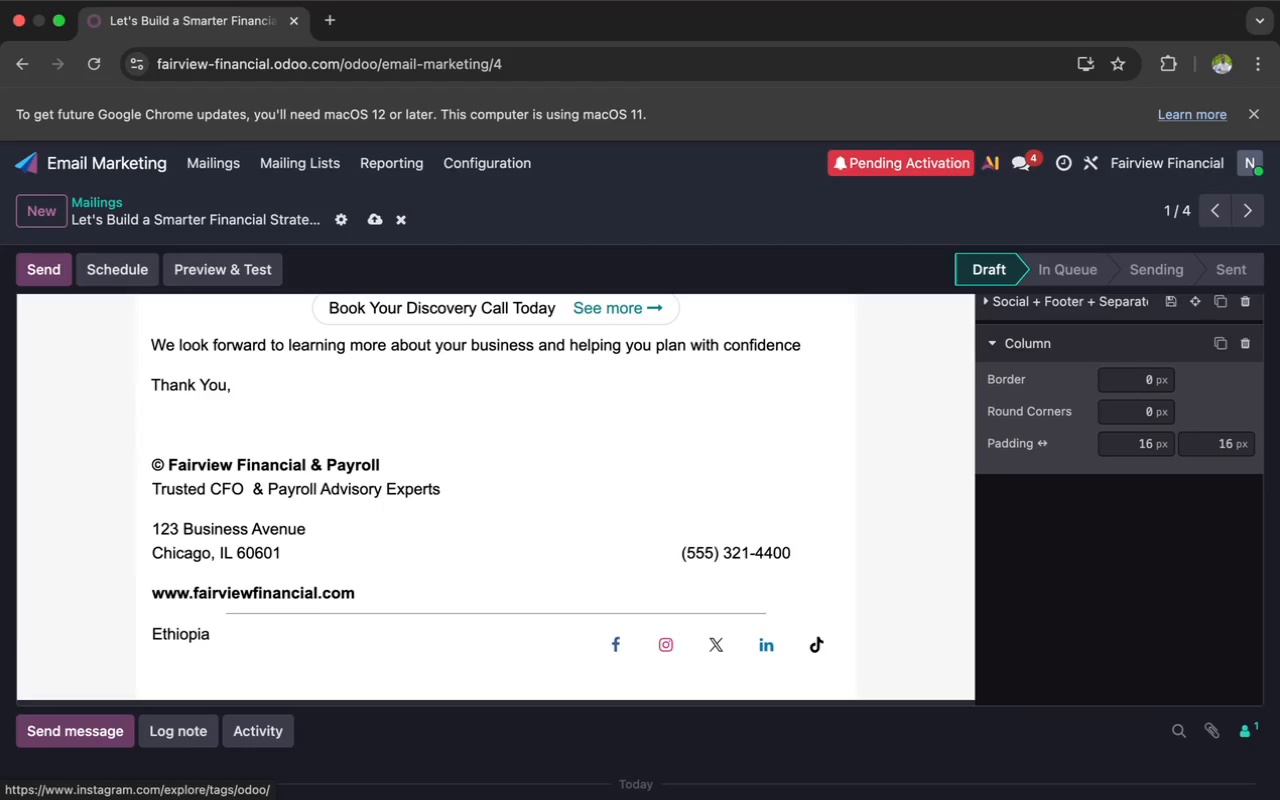 
key(Space)
 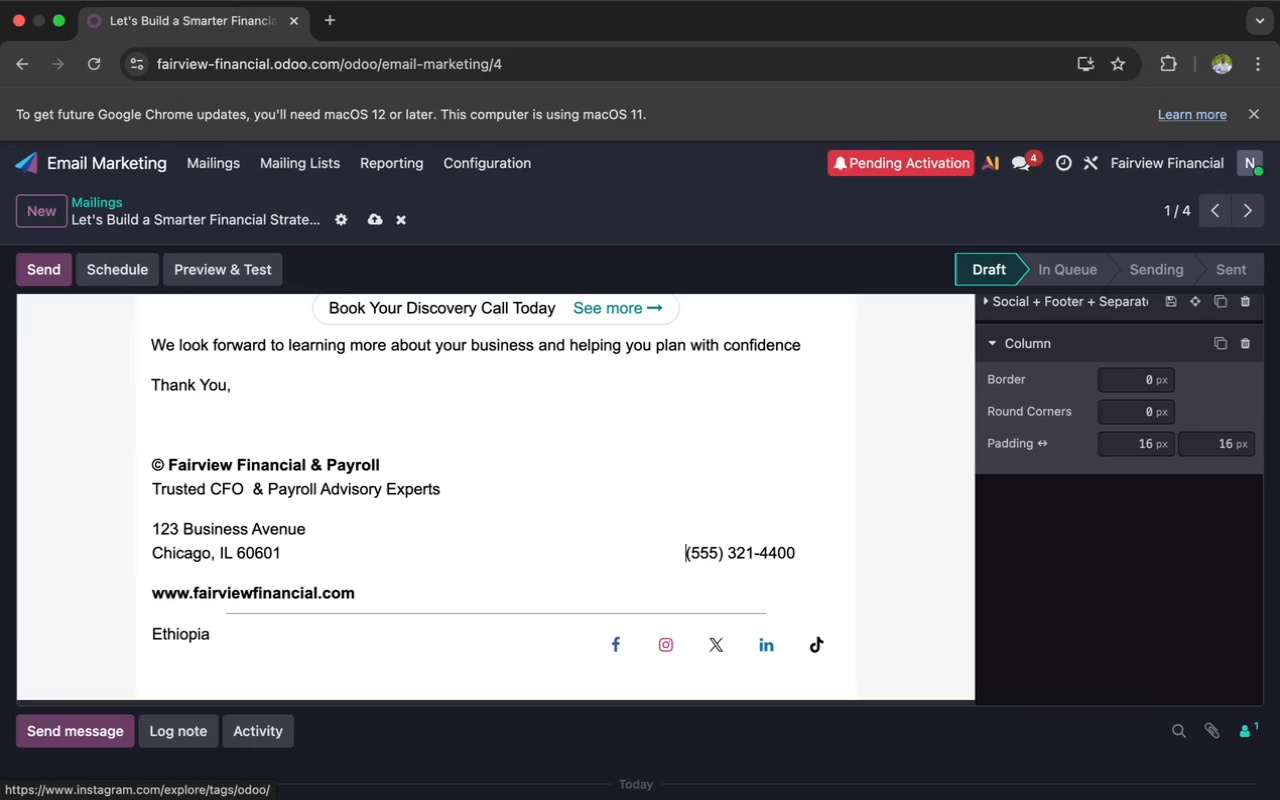 
key(Space)
 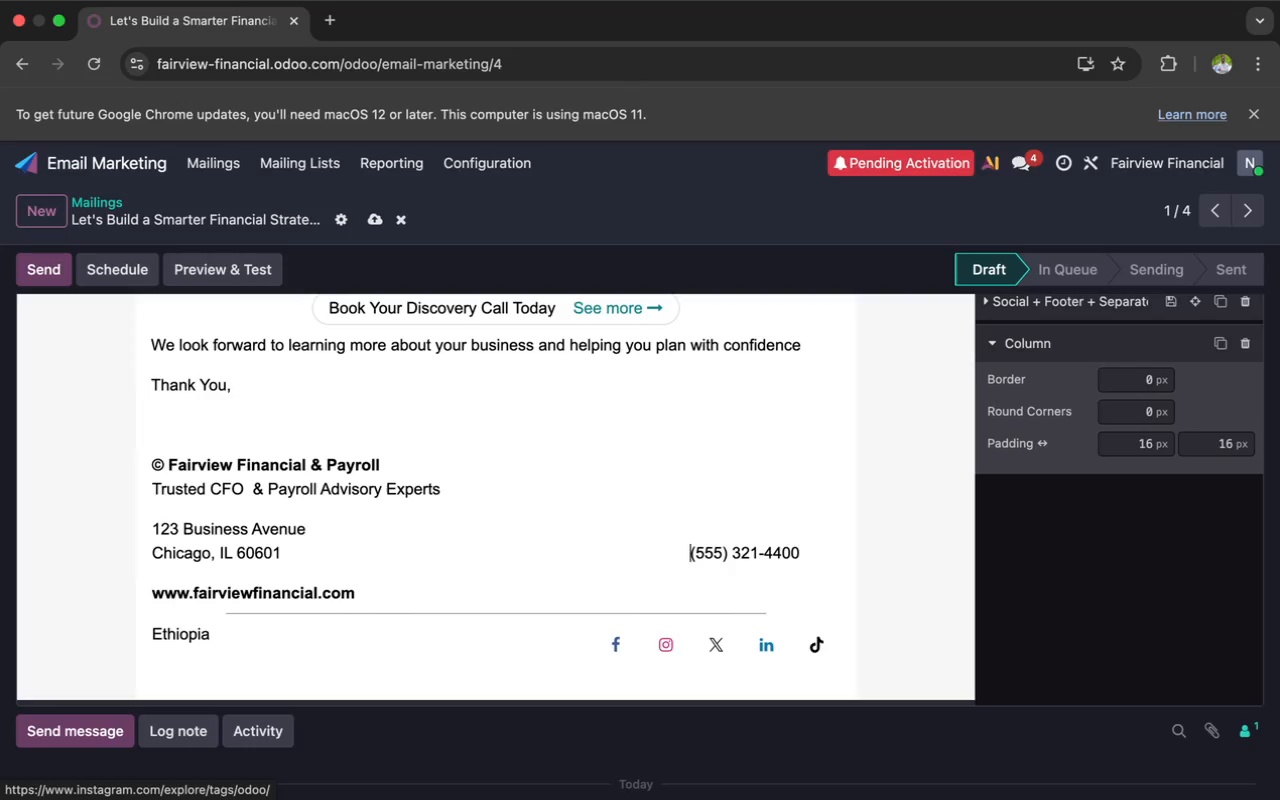 
key(Space)
 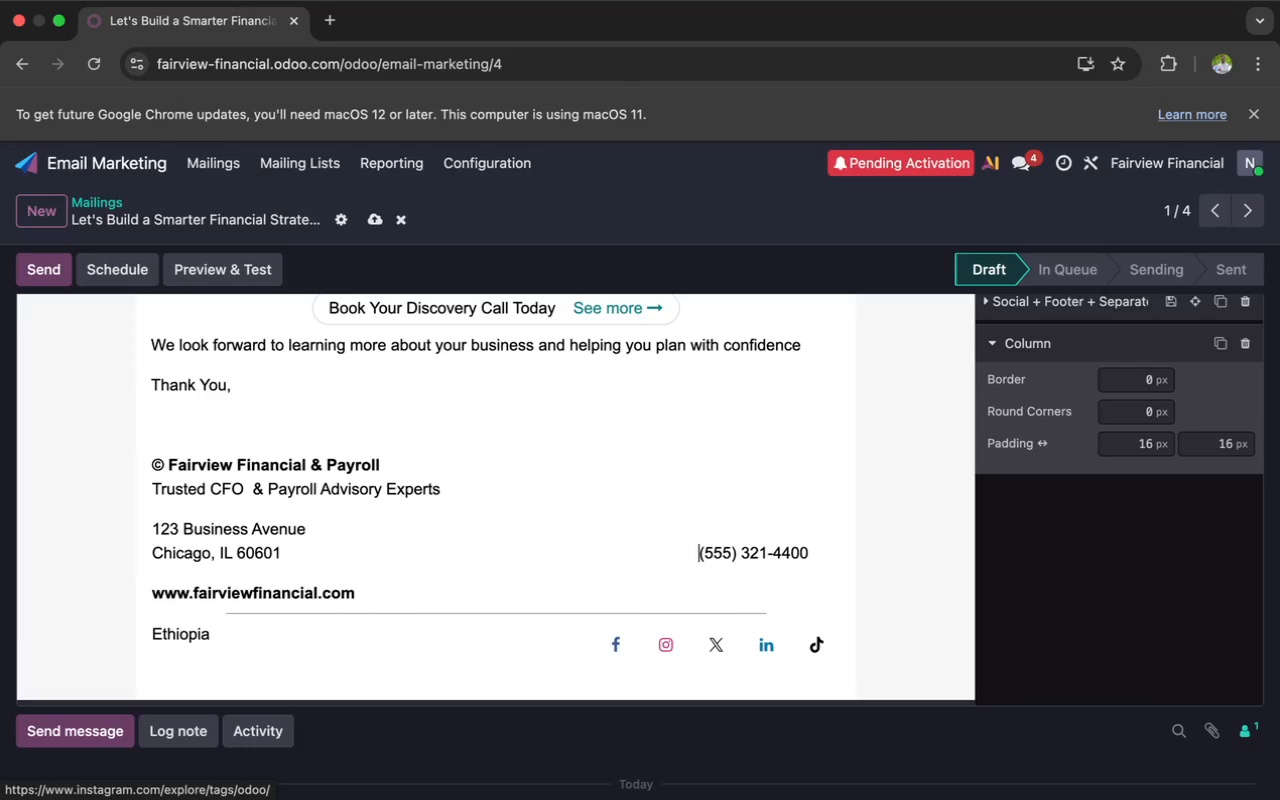 
key(Space)
 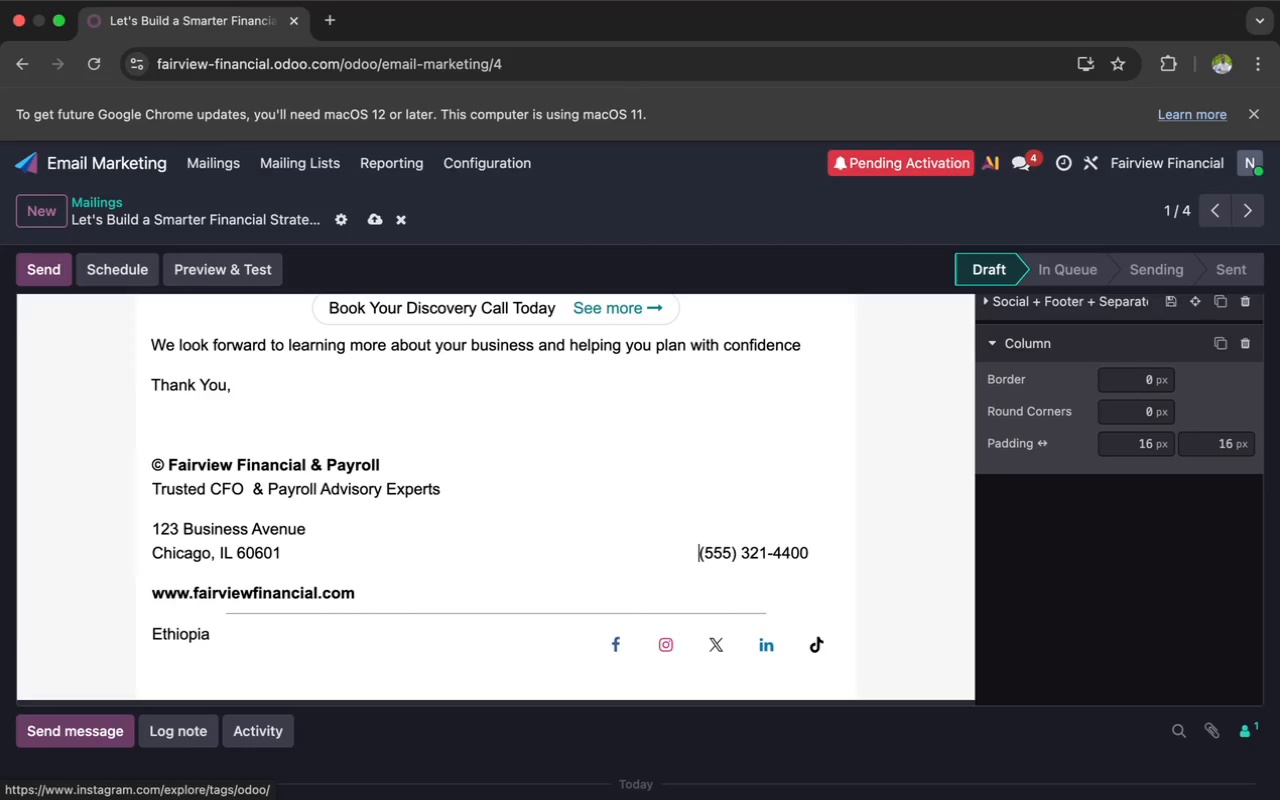 
key(Space)
 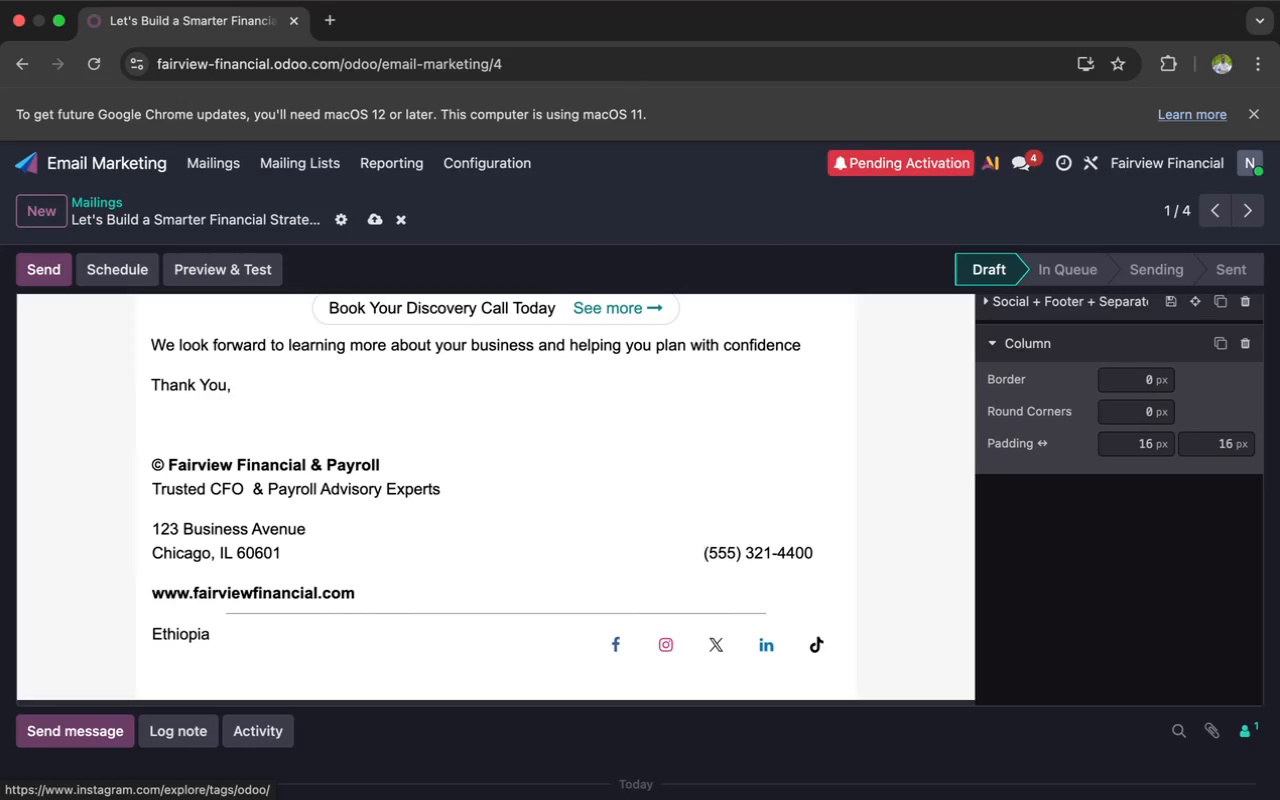 
key(Space)
 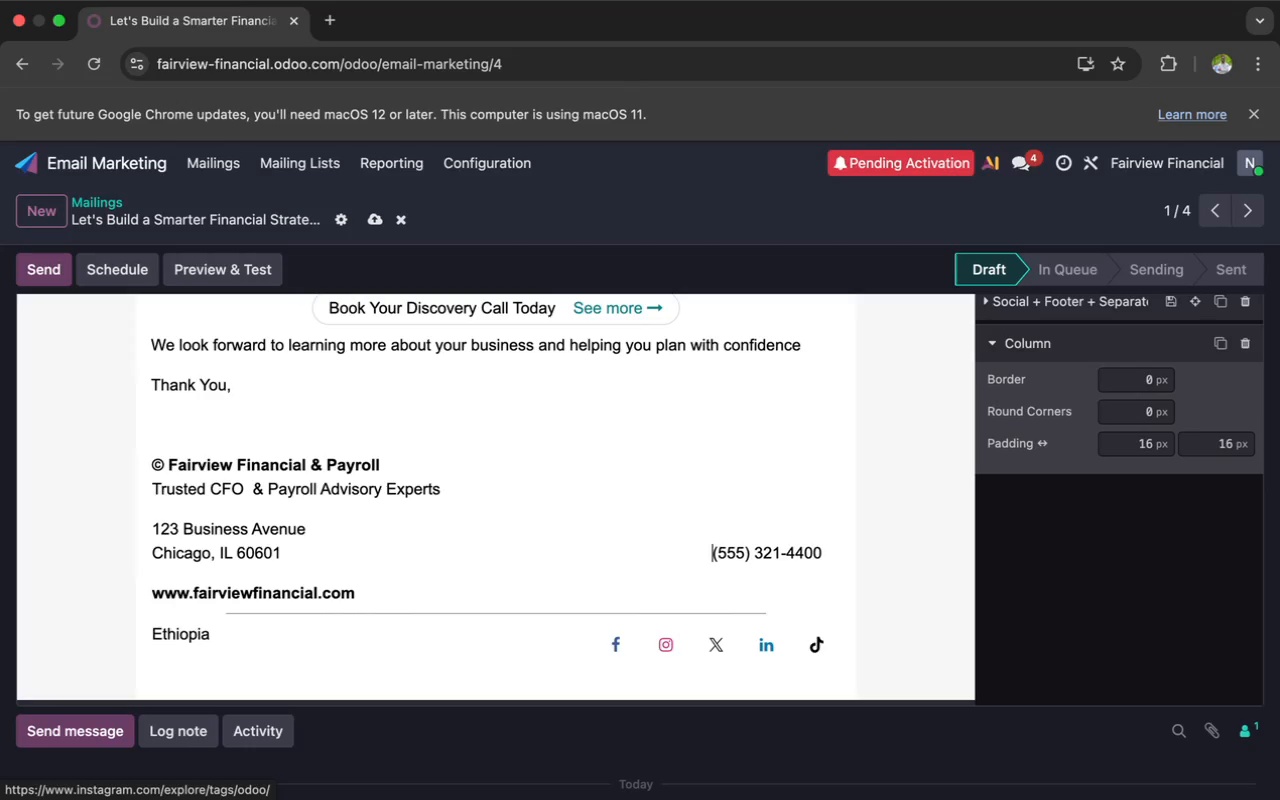 
key(Space)
 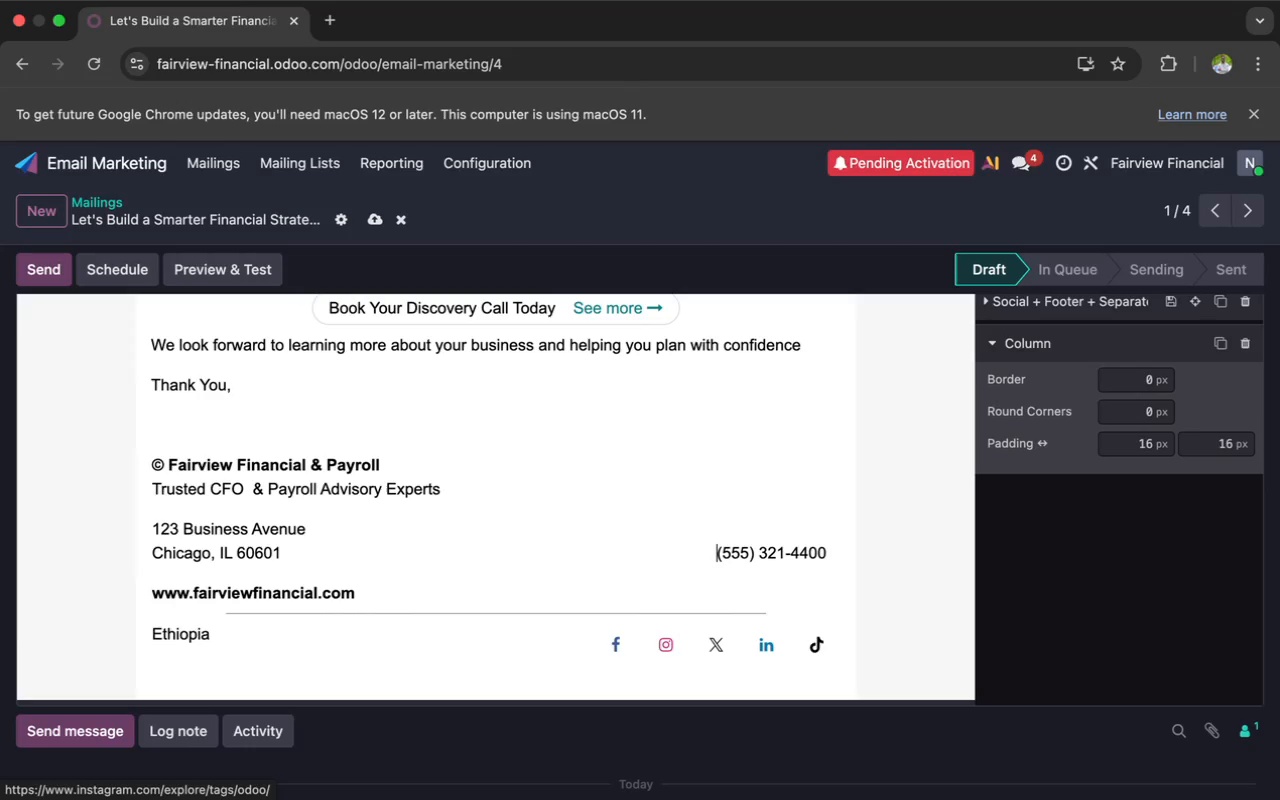 
key(Space)
 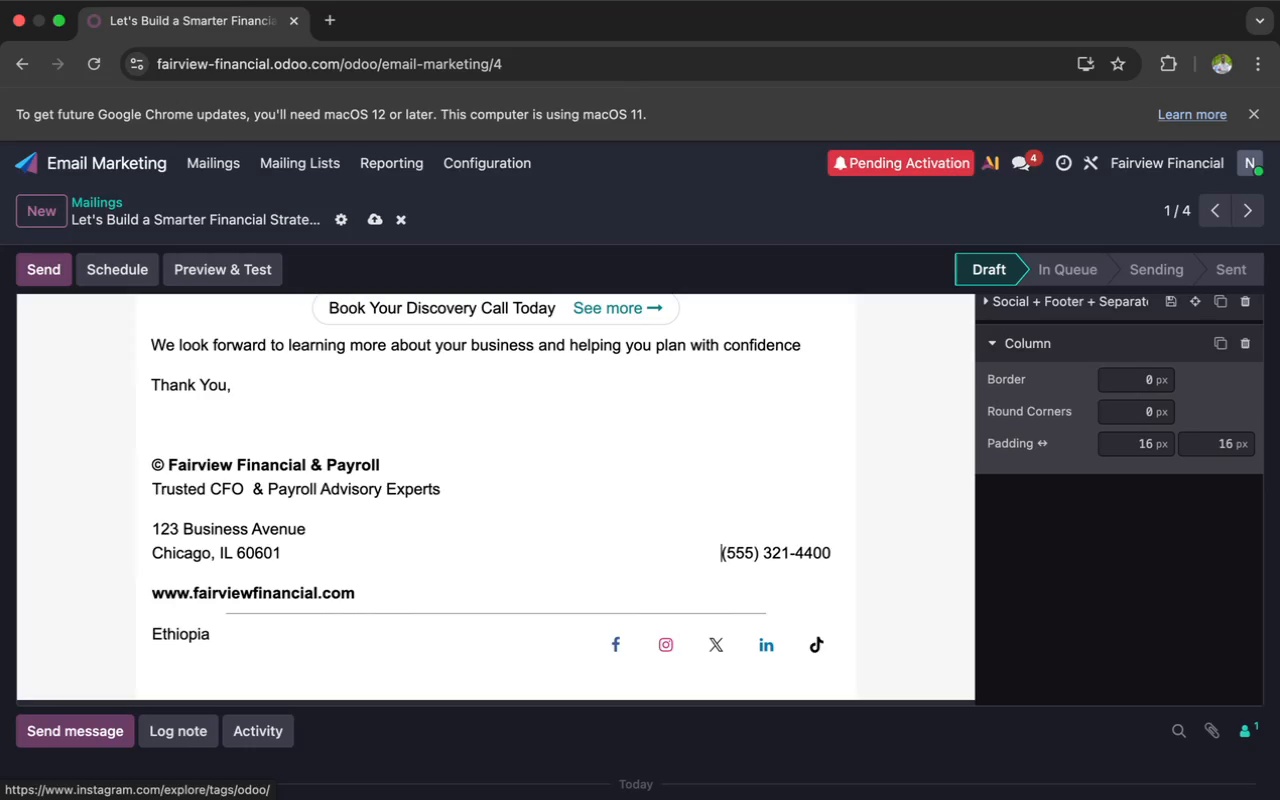 
key(Space)
 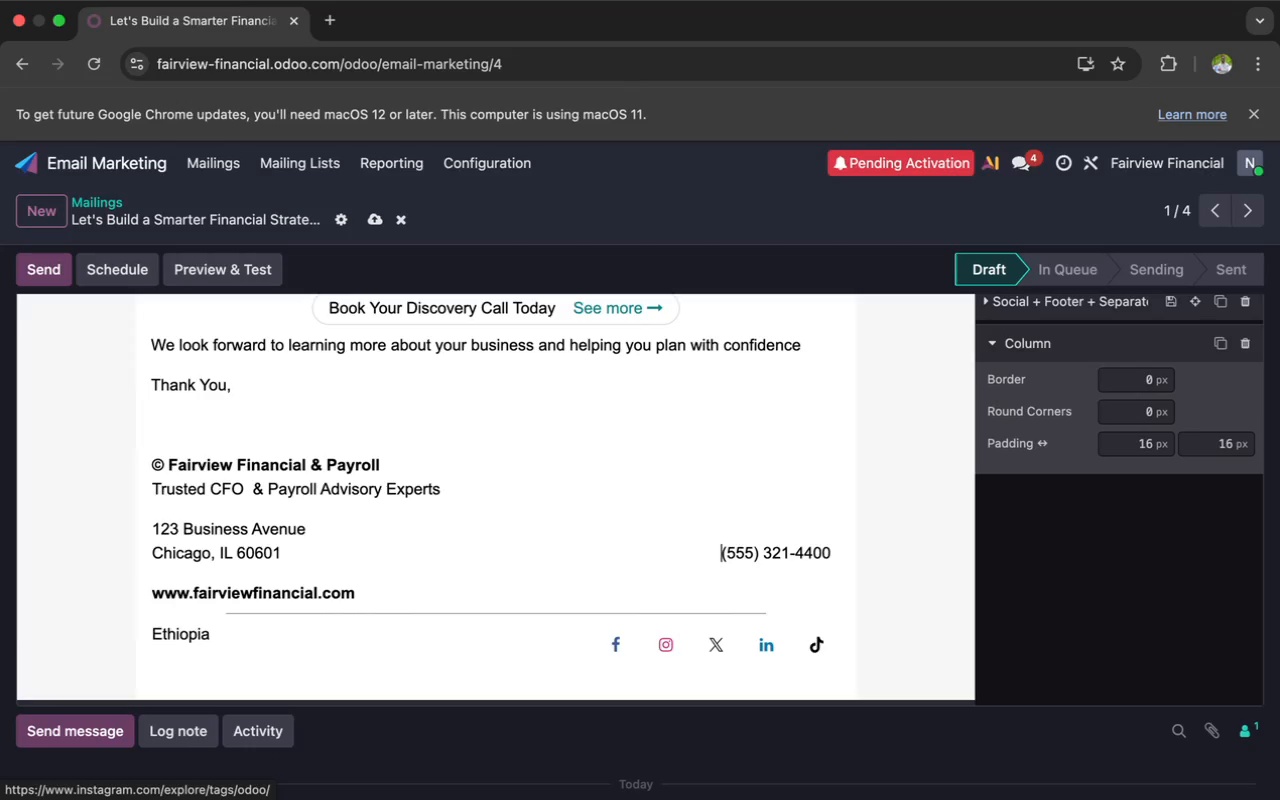 
key(Space)
 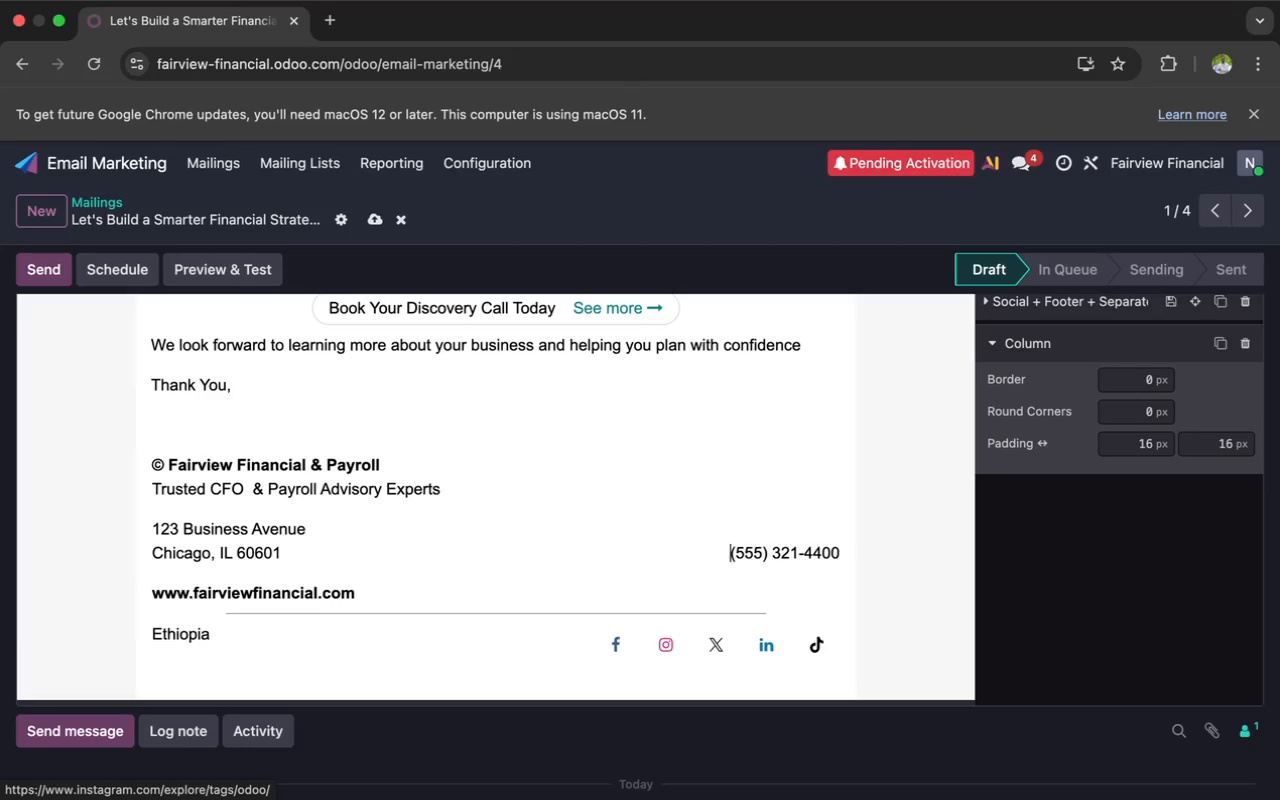 
key(Space)
 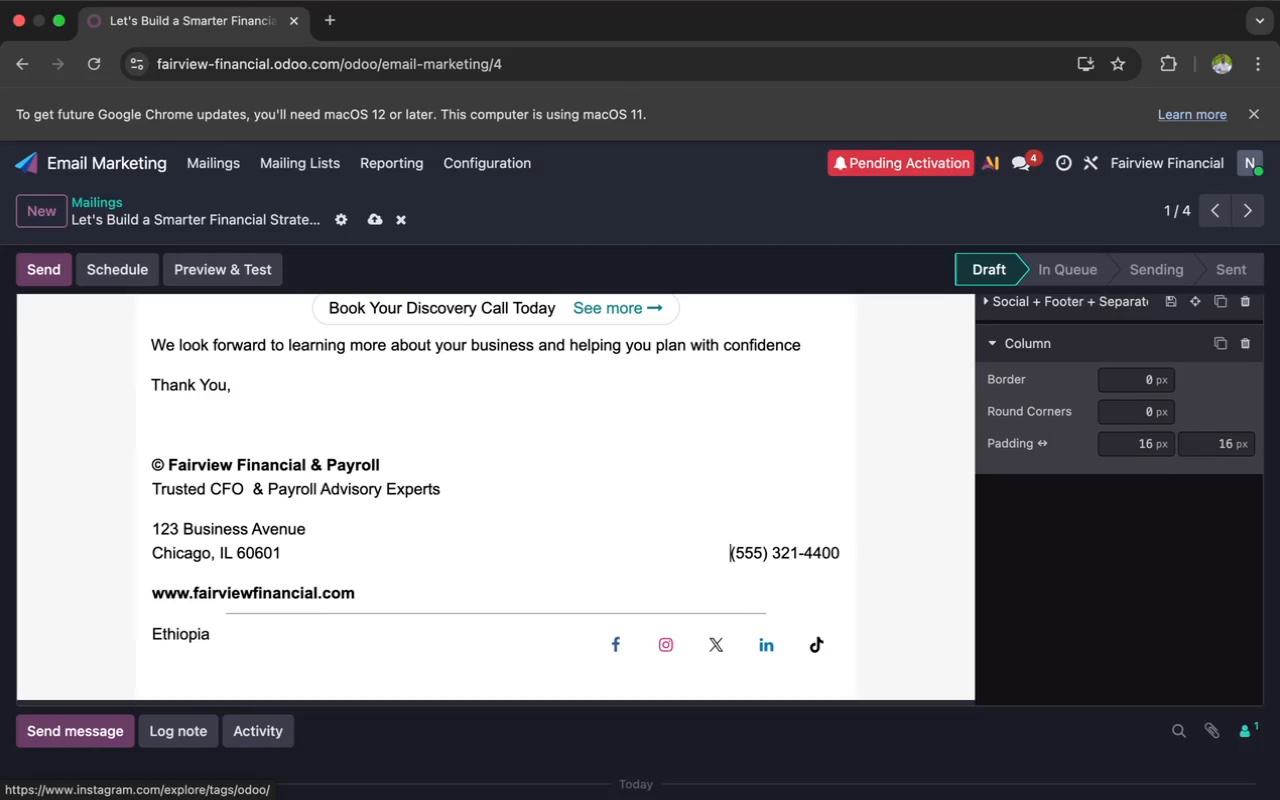 
key(Space)
 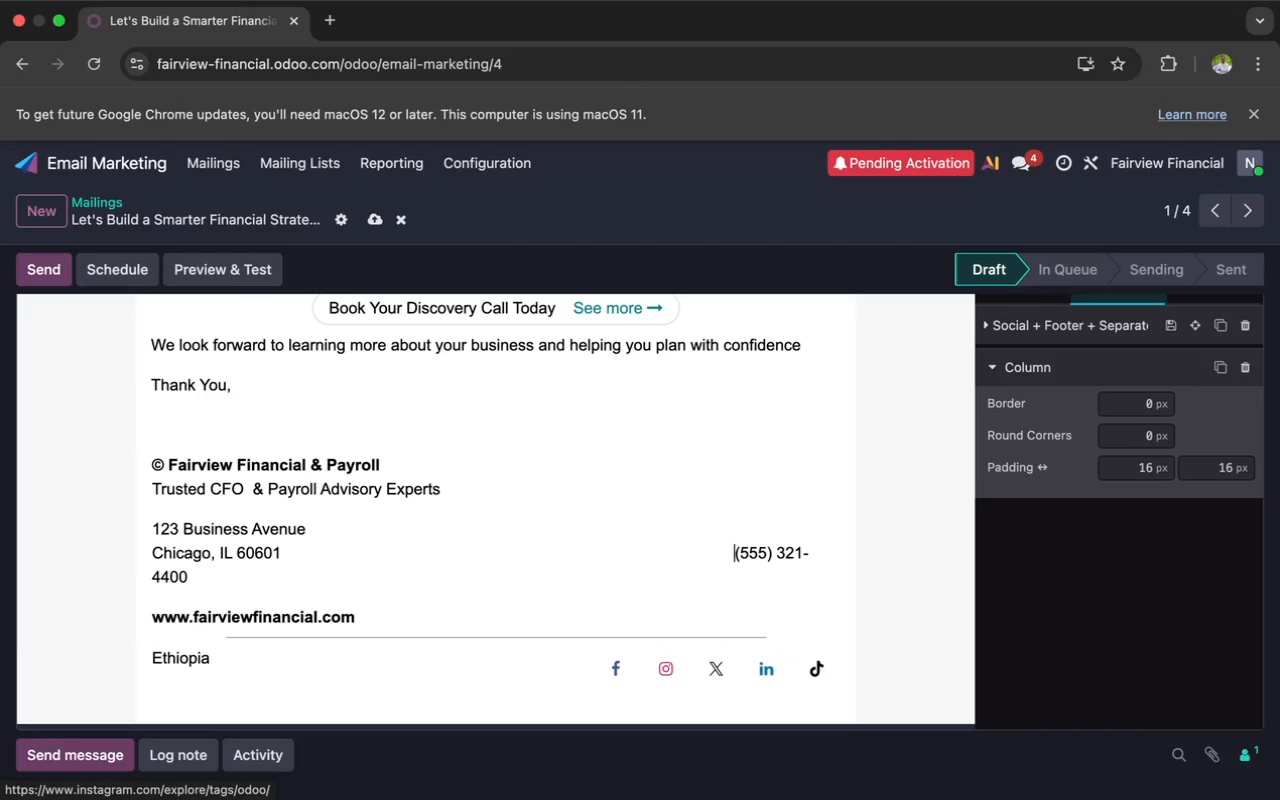 
key(Space)
 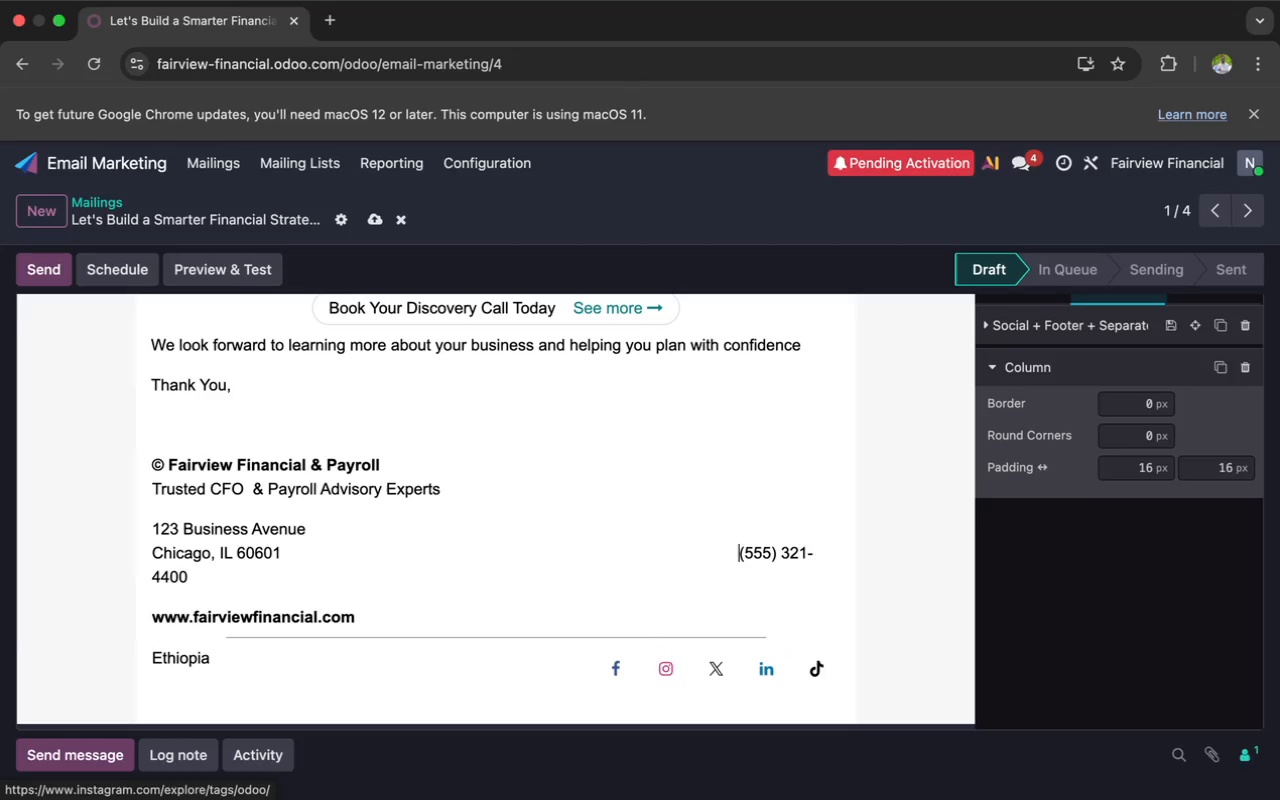 
hold_key(key=Space, duration=1.5)
 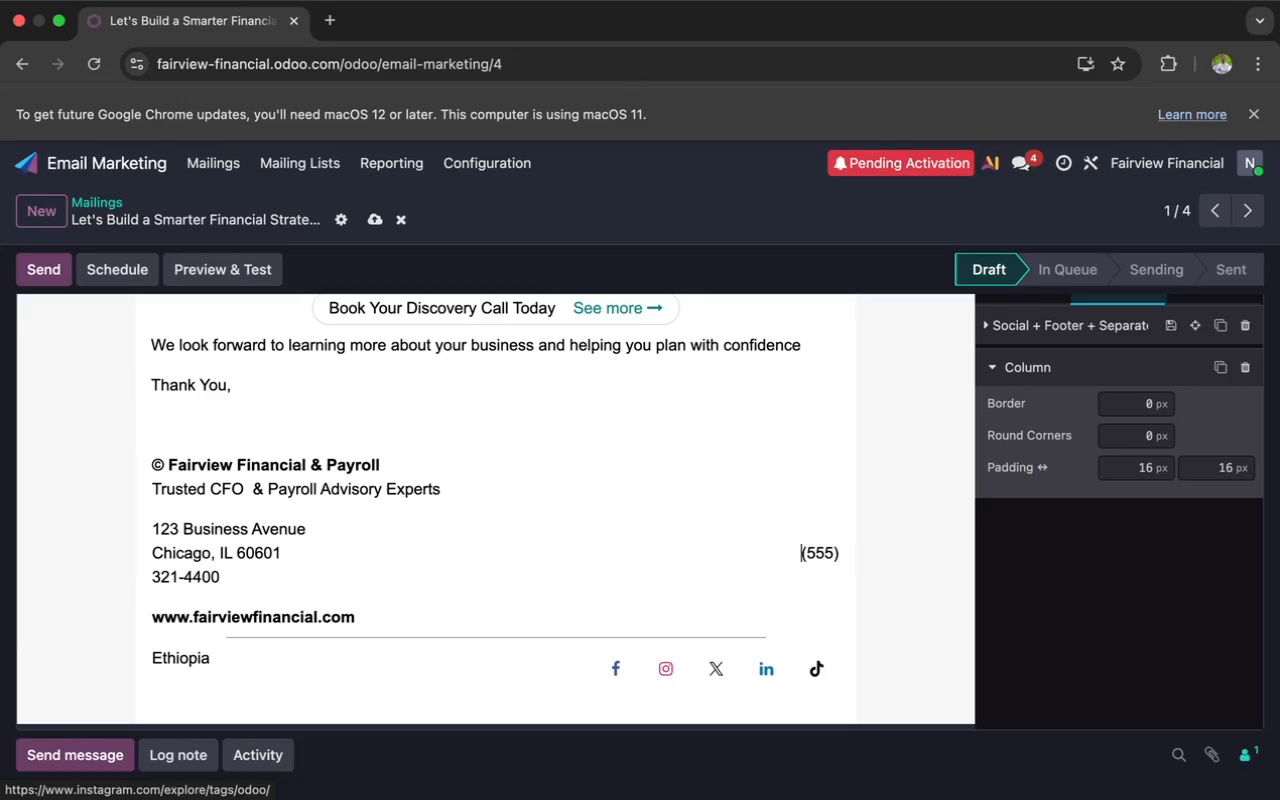 
key(Space)
 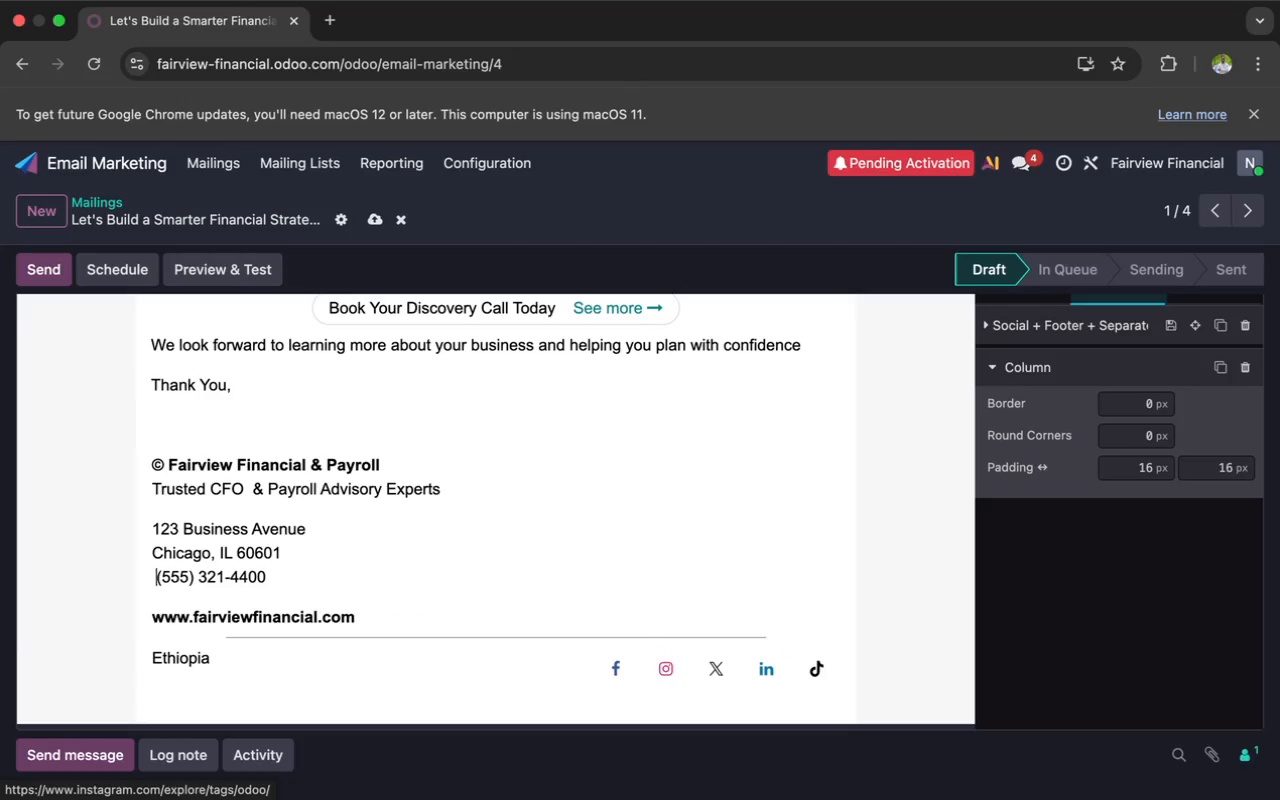 
key(Space)
 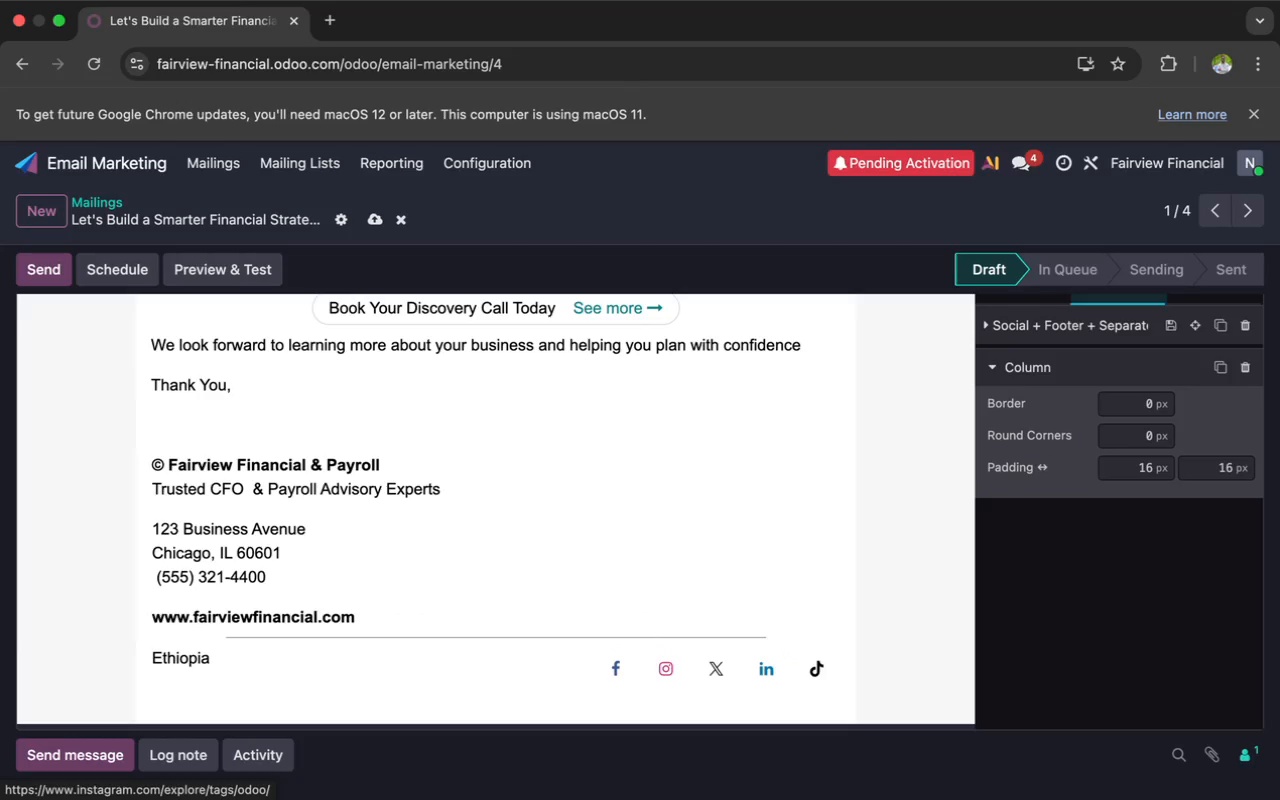 
key(Space)
 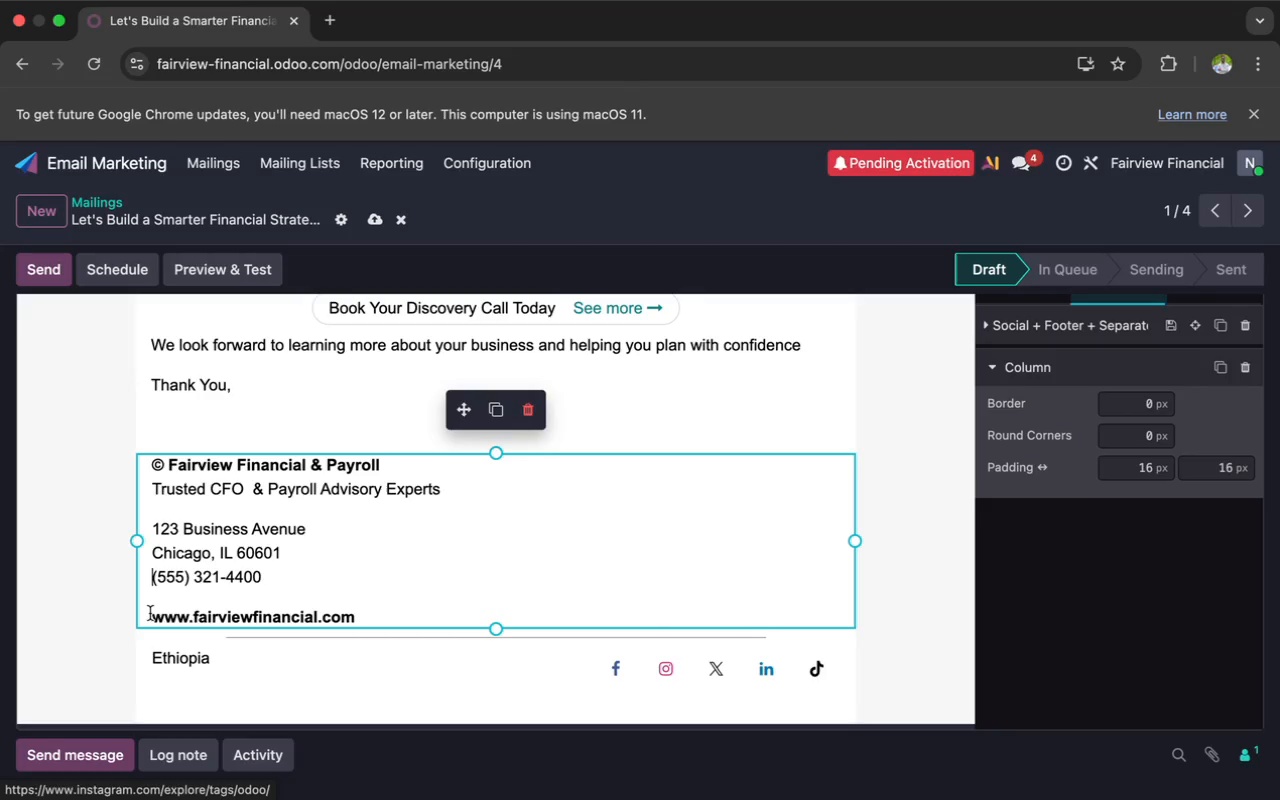 
left_click([148, 619])
 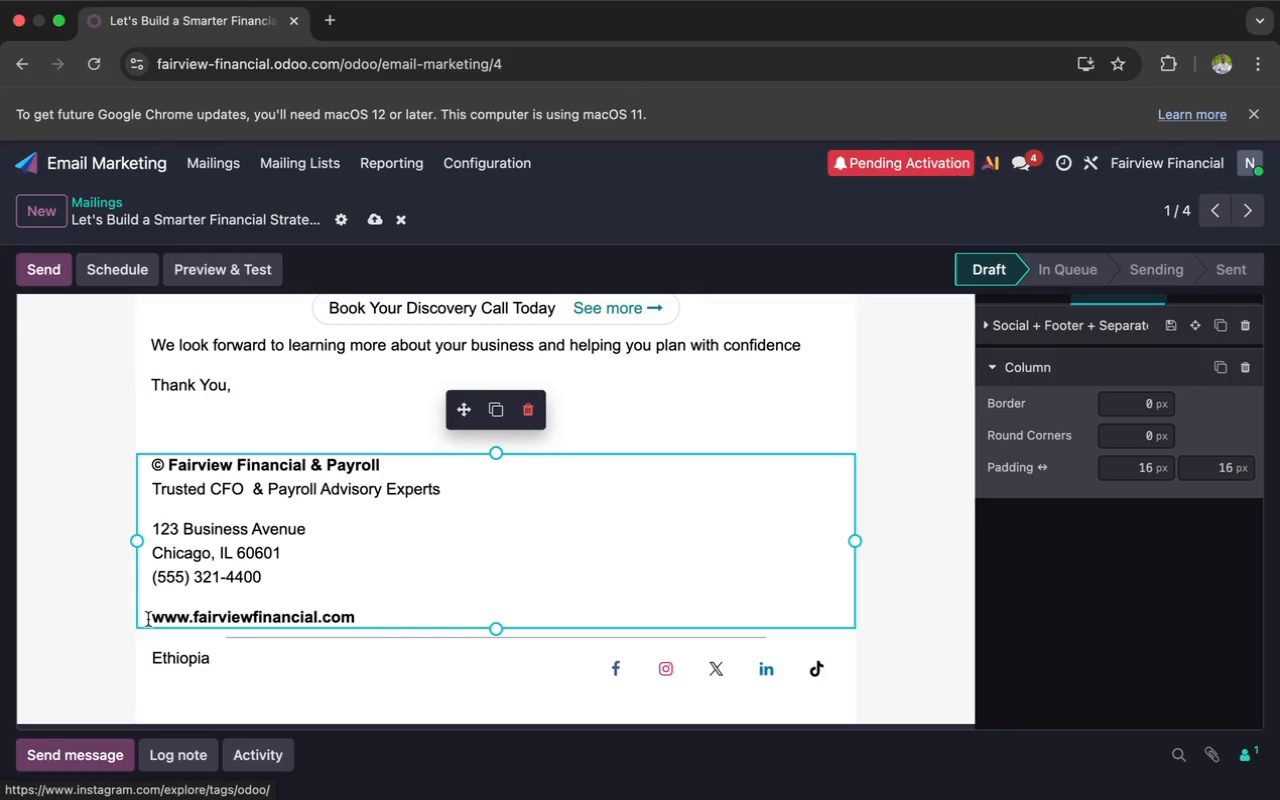 
key(Backspace)
 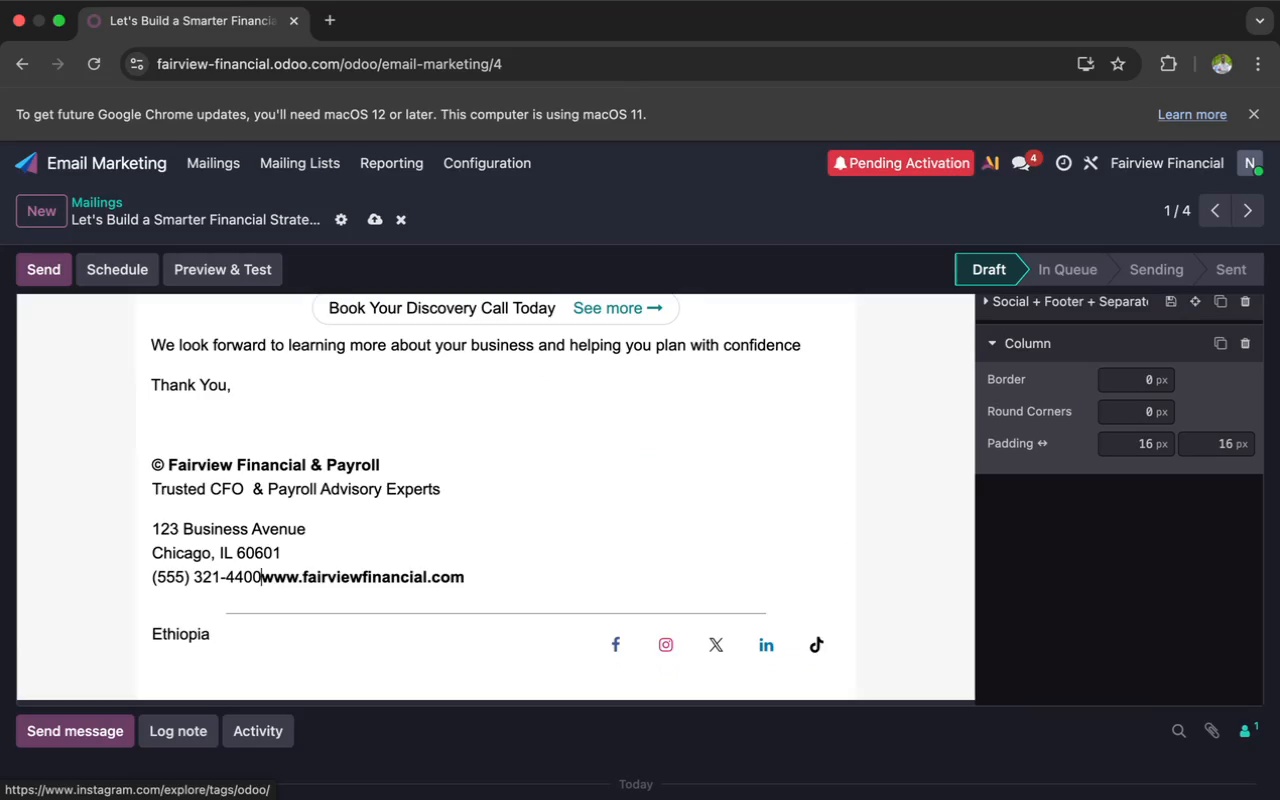 
hold_key(key=Space, duration=1.51)
 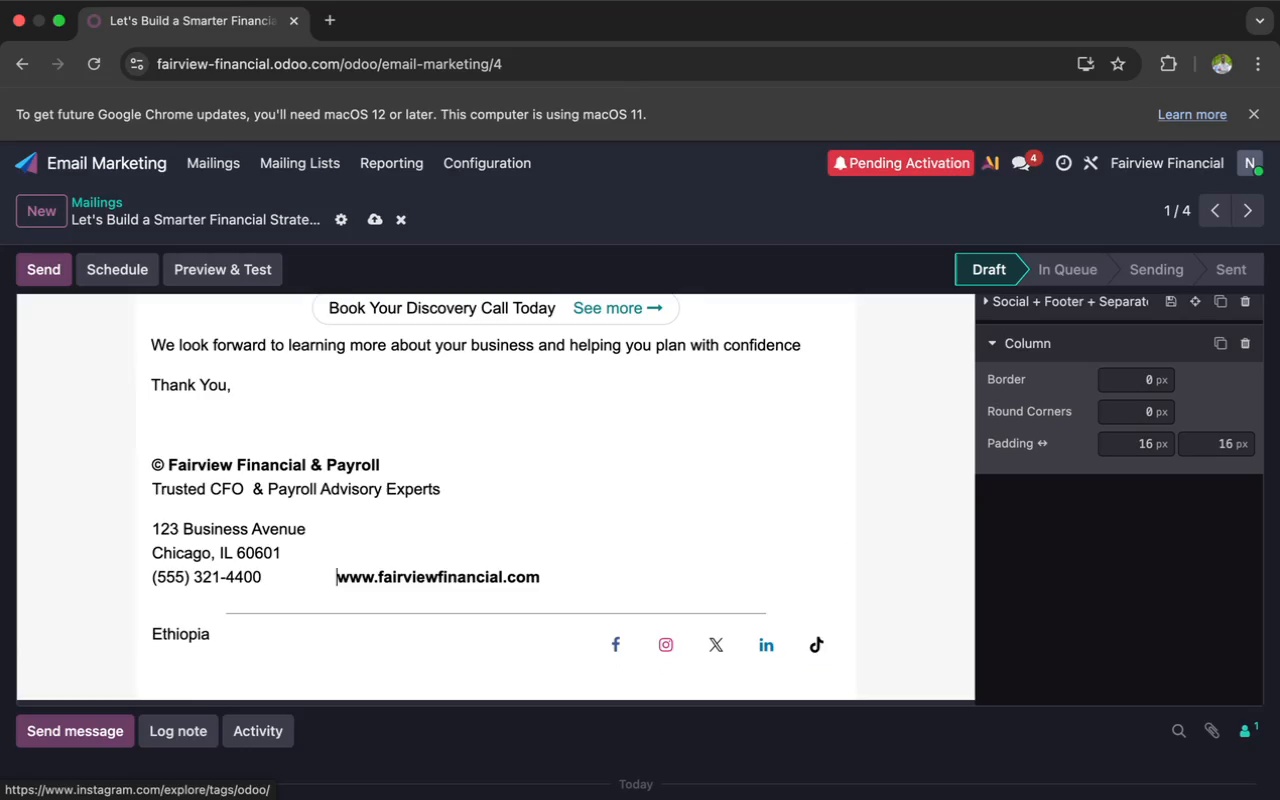 
hold_key(key=Space, duration=0.97)
 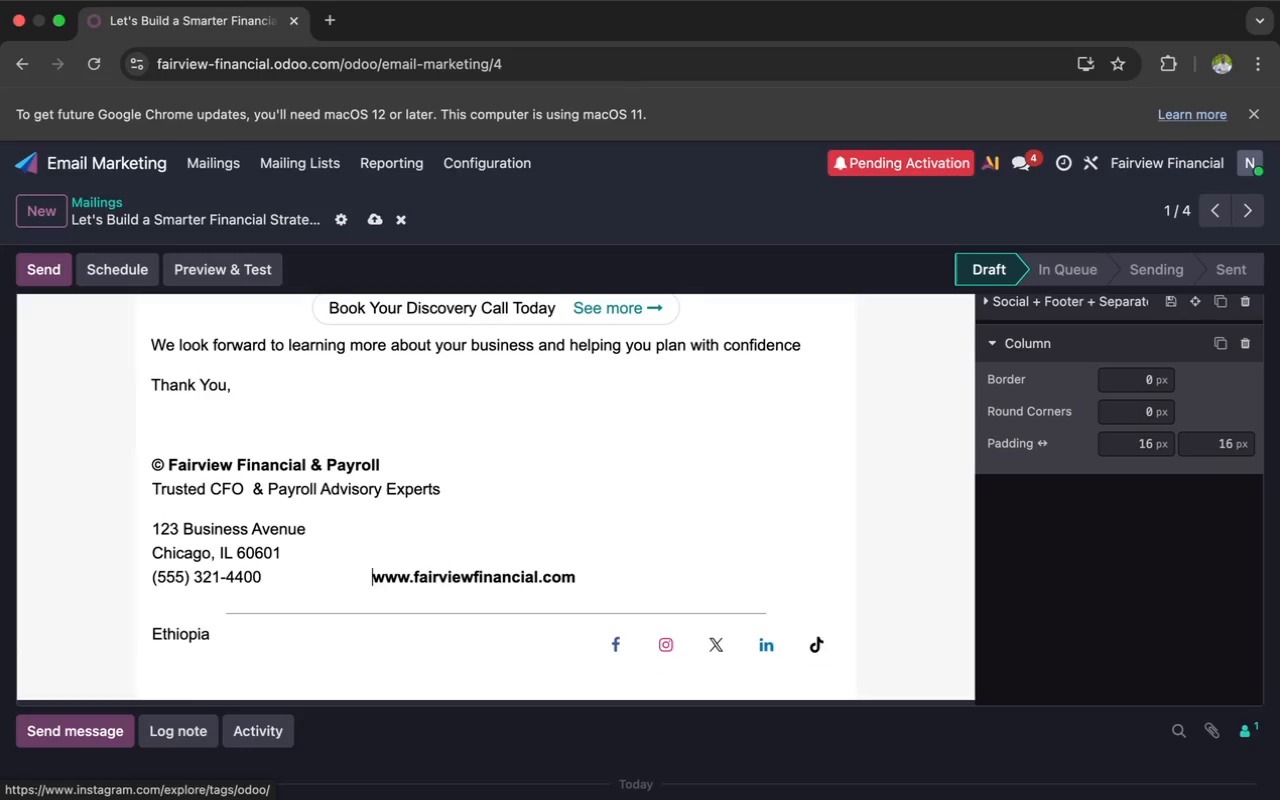 
key(Space)
 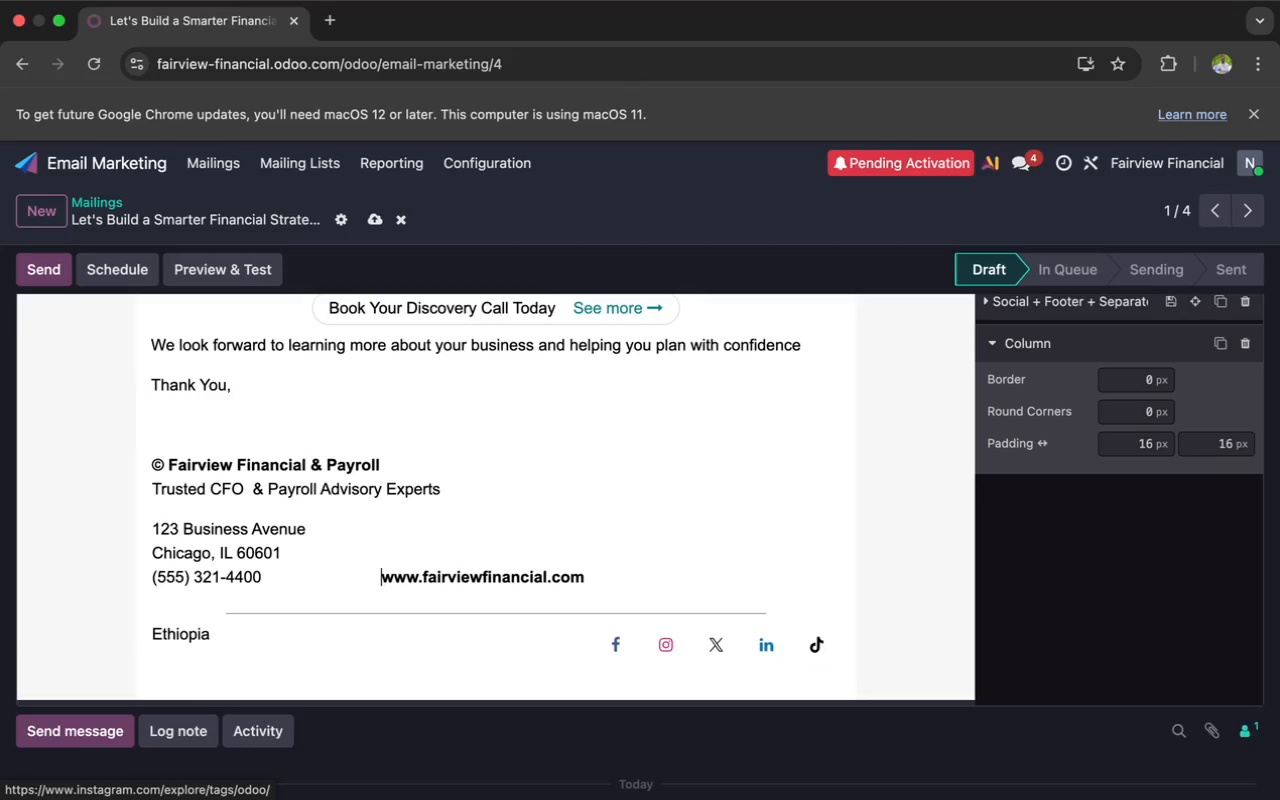 
key(Space)
 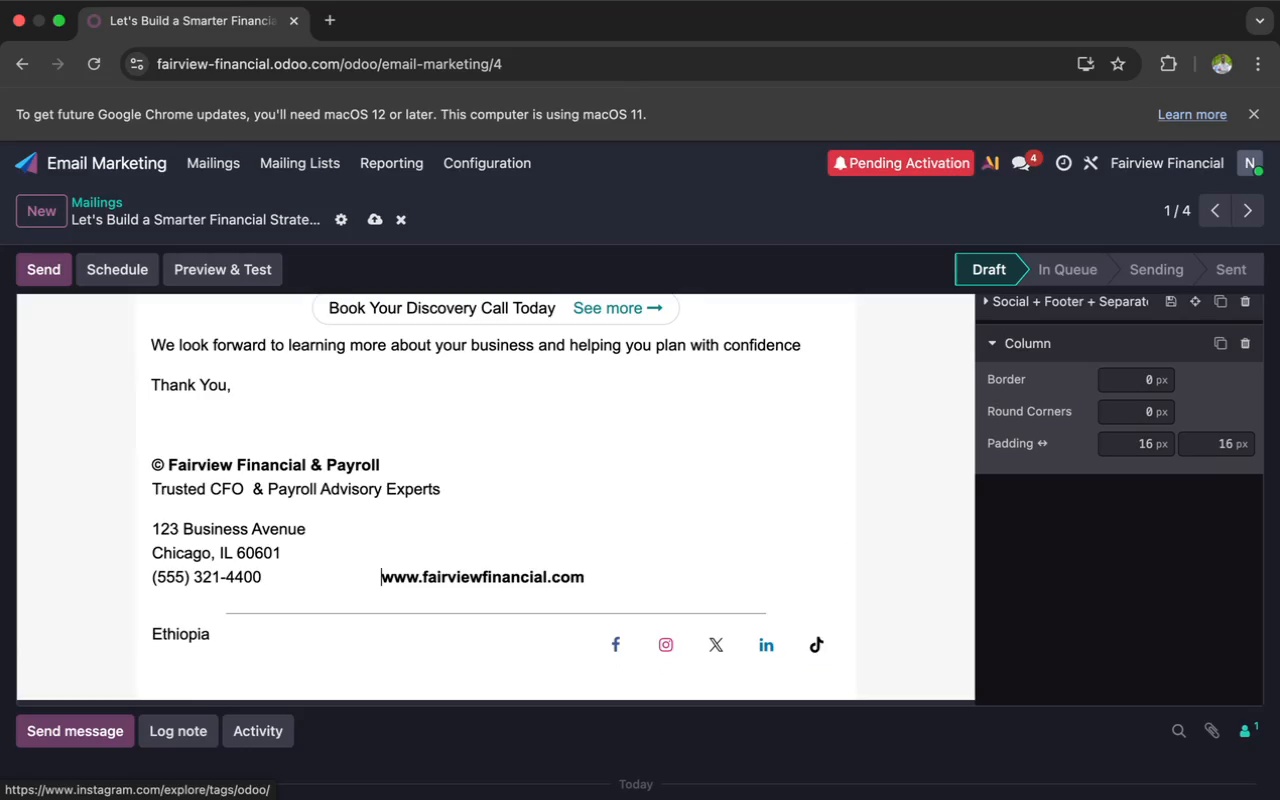 
key(Space)
 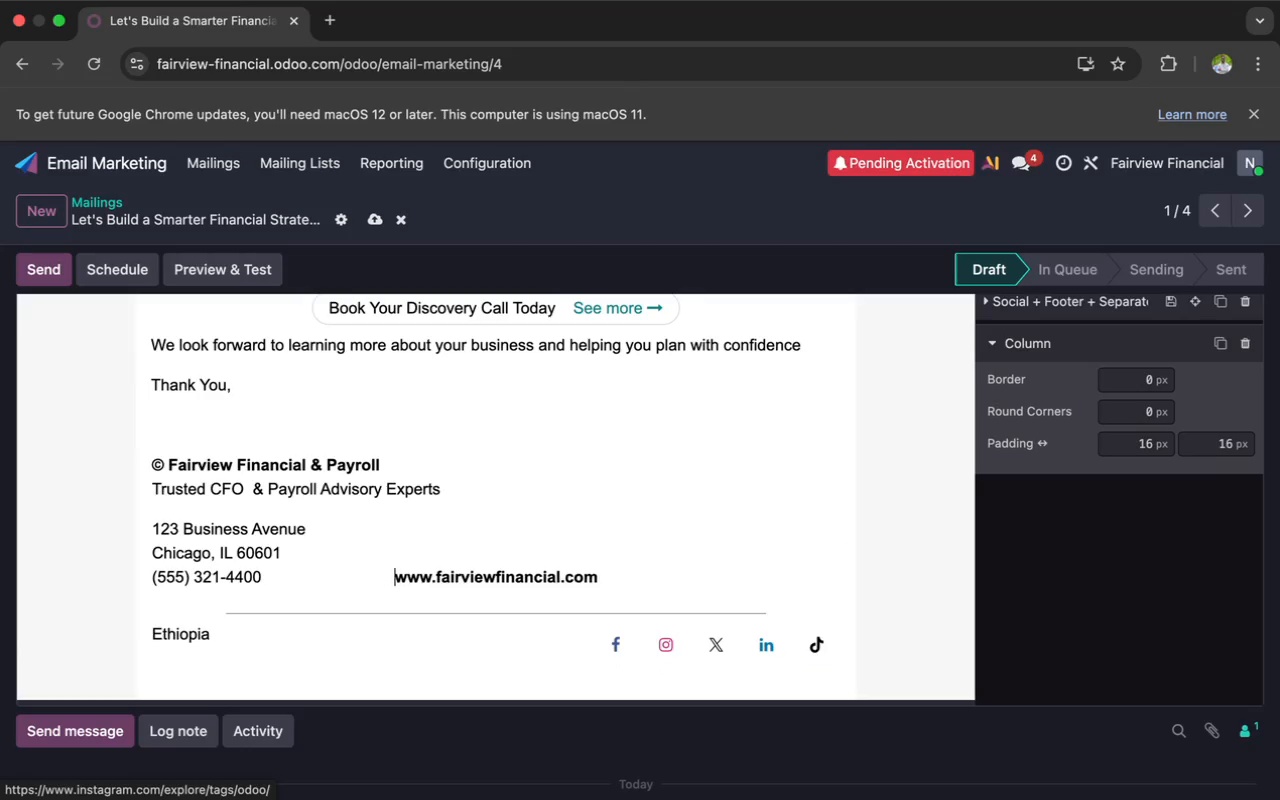 
hold_key(key=Space, duration=0.6)
 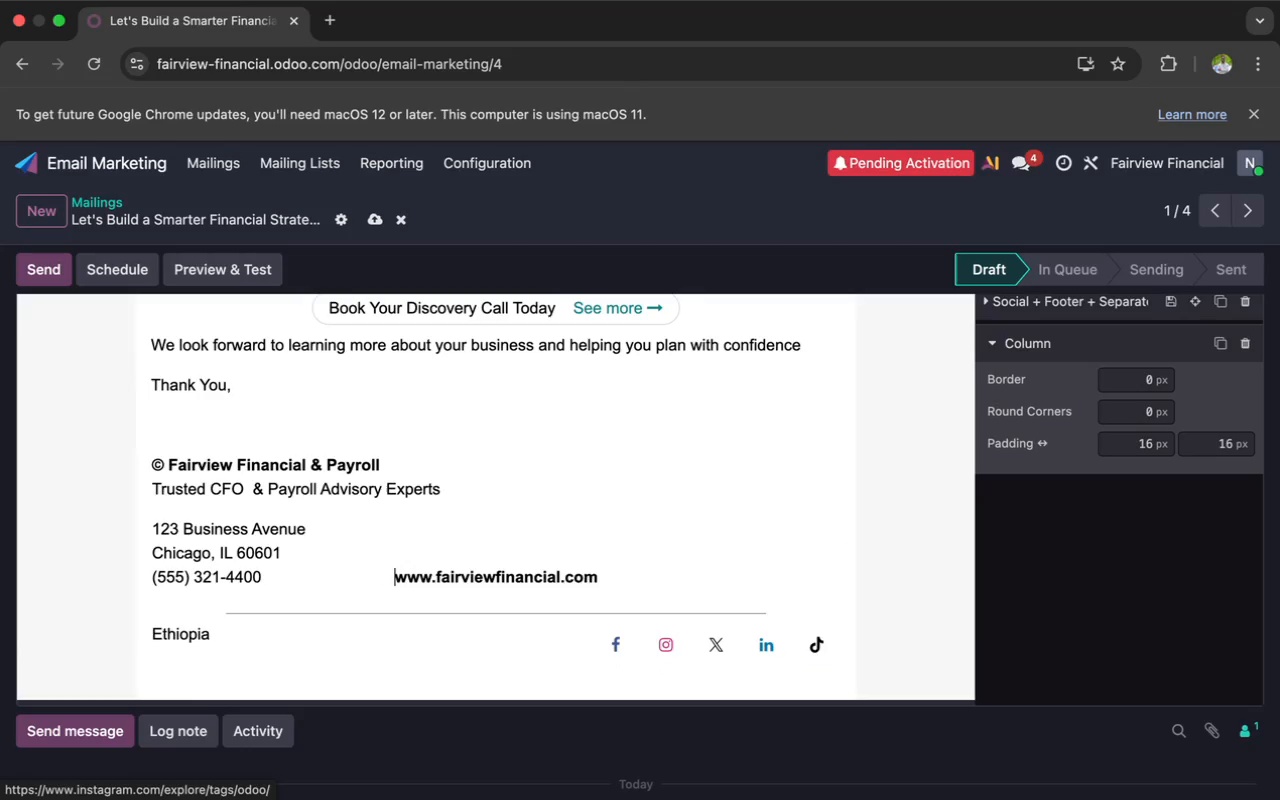 
key(Space)
 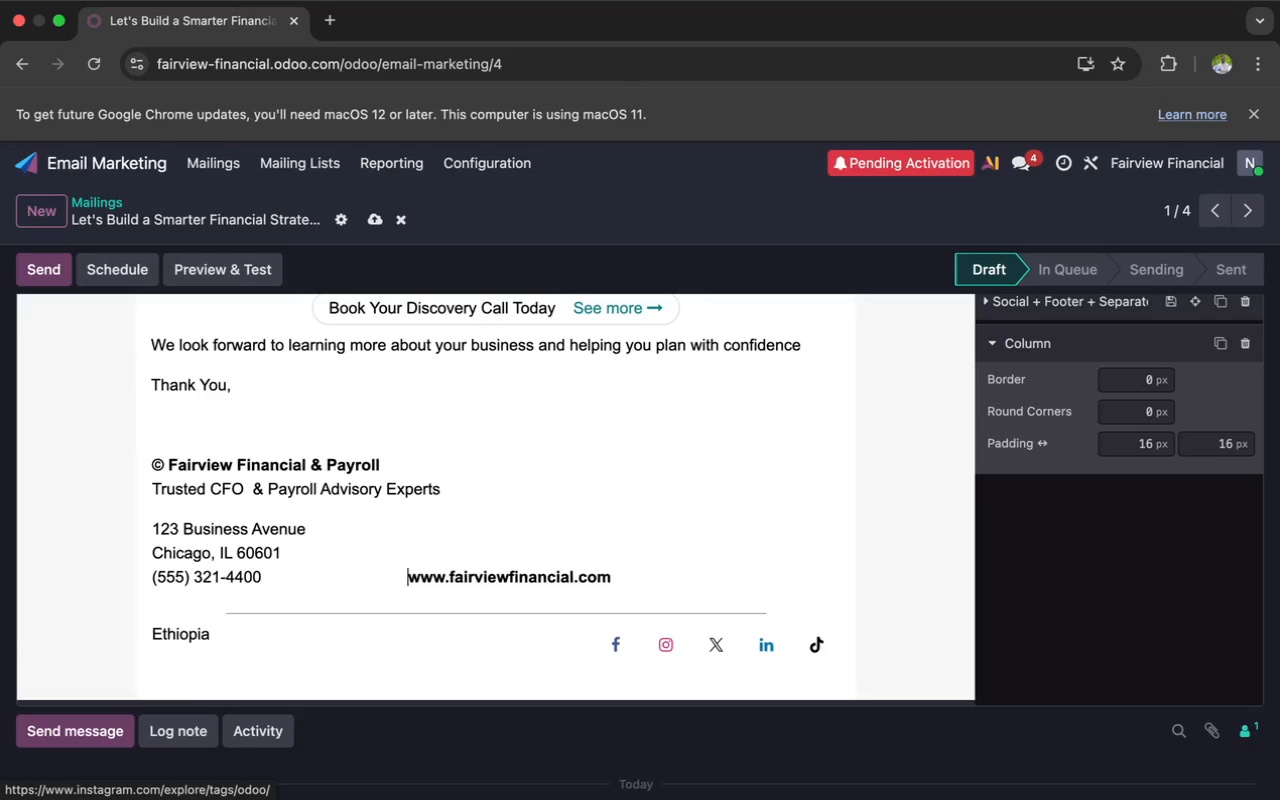 
key(Space)
 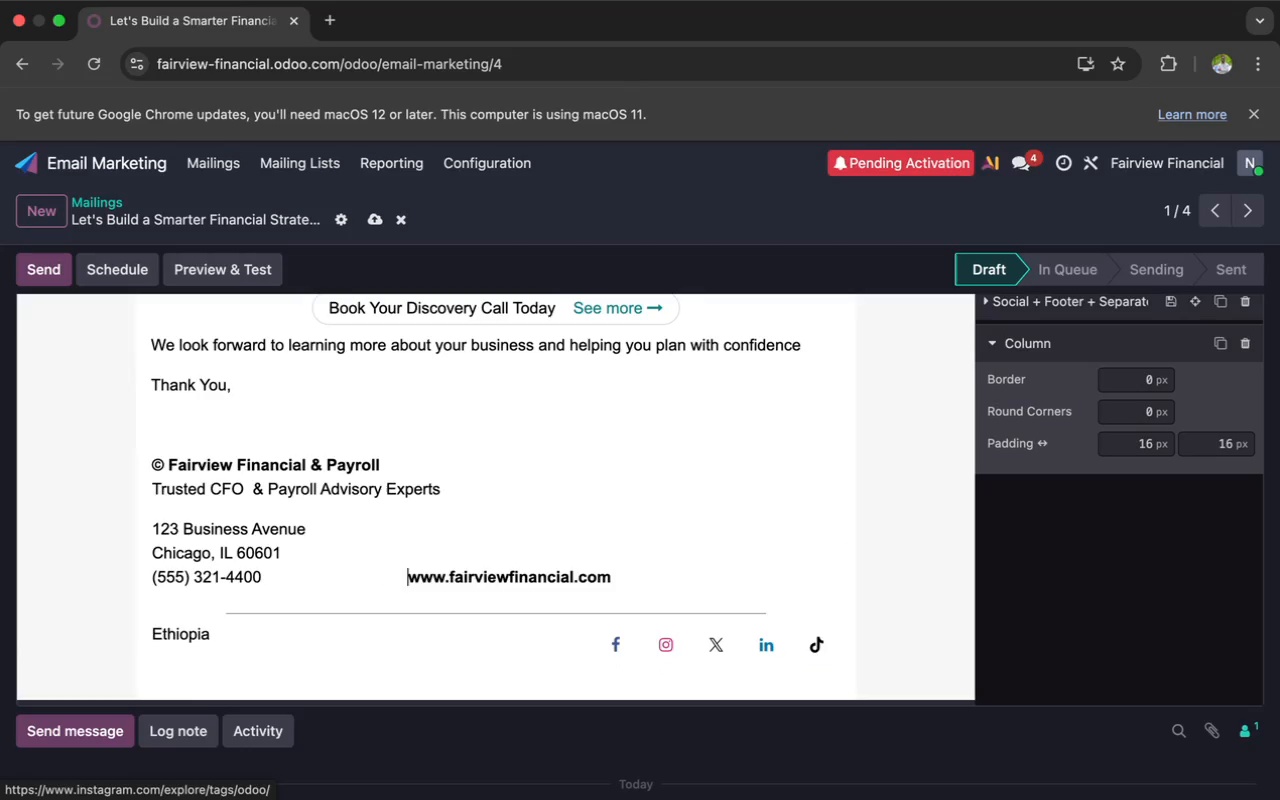 
key(Space)
 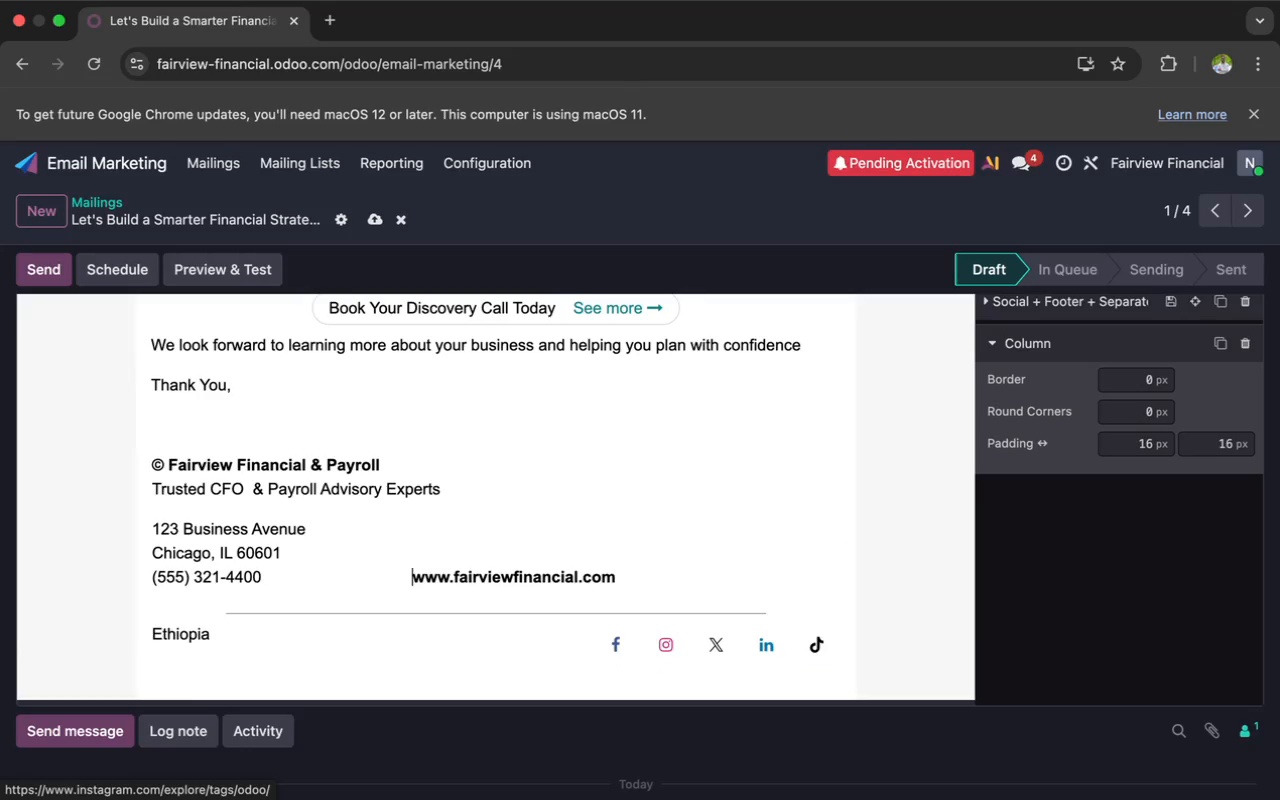 
key(Space)
 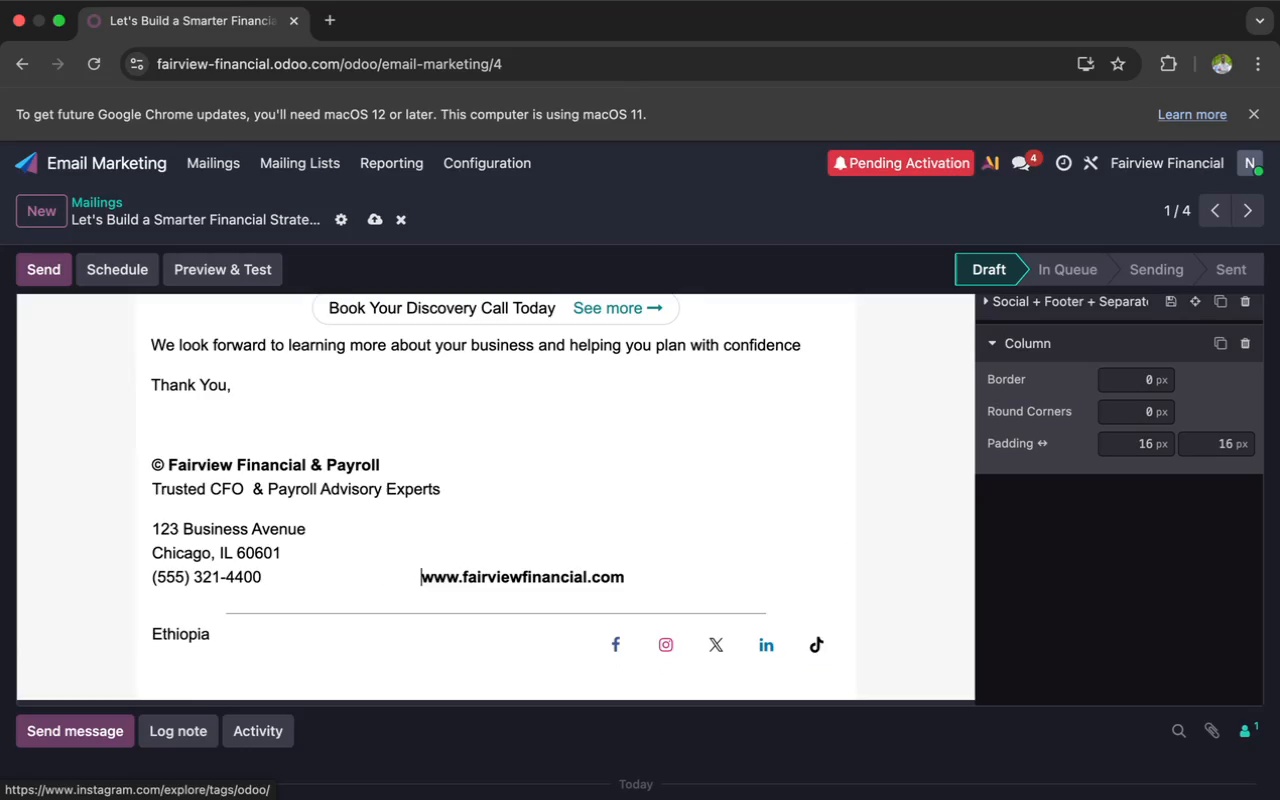 
key(Space)
 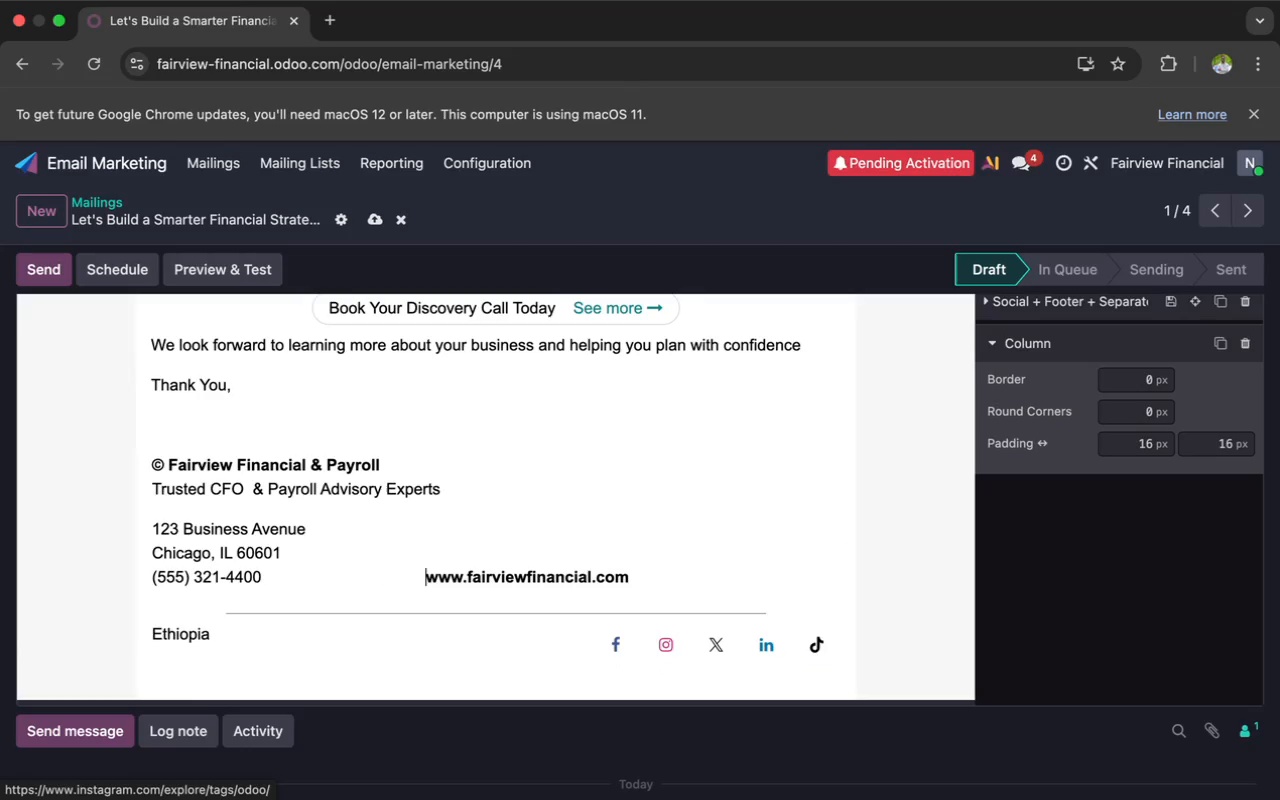 
key(Space)
 